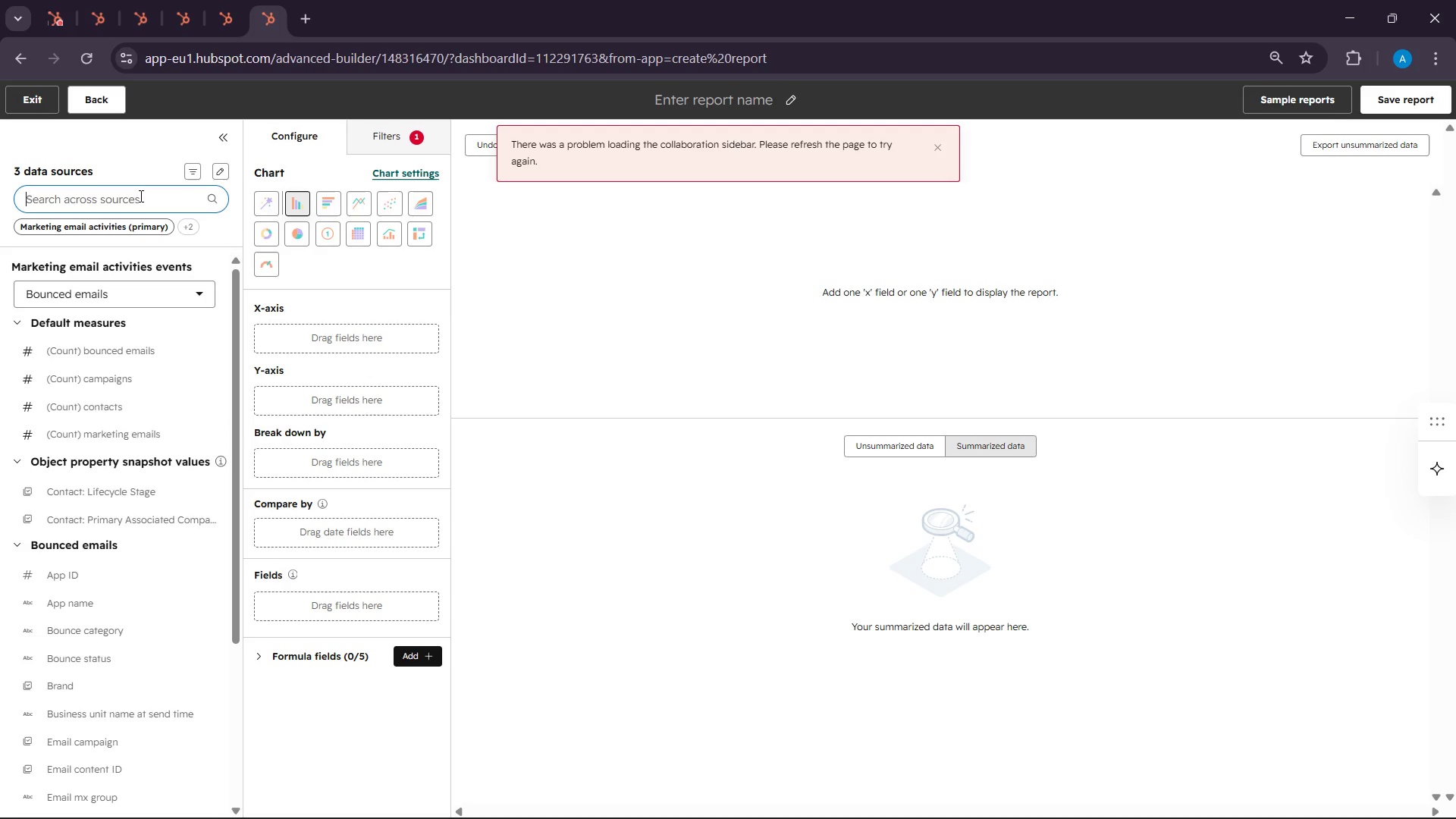 
left_click([140, 196])
 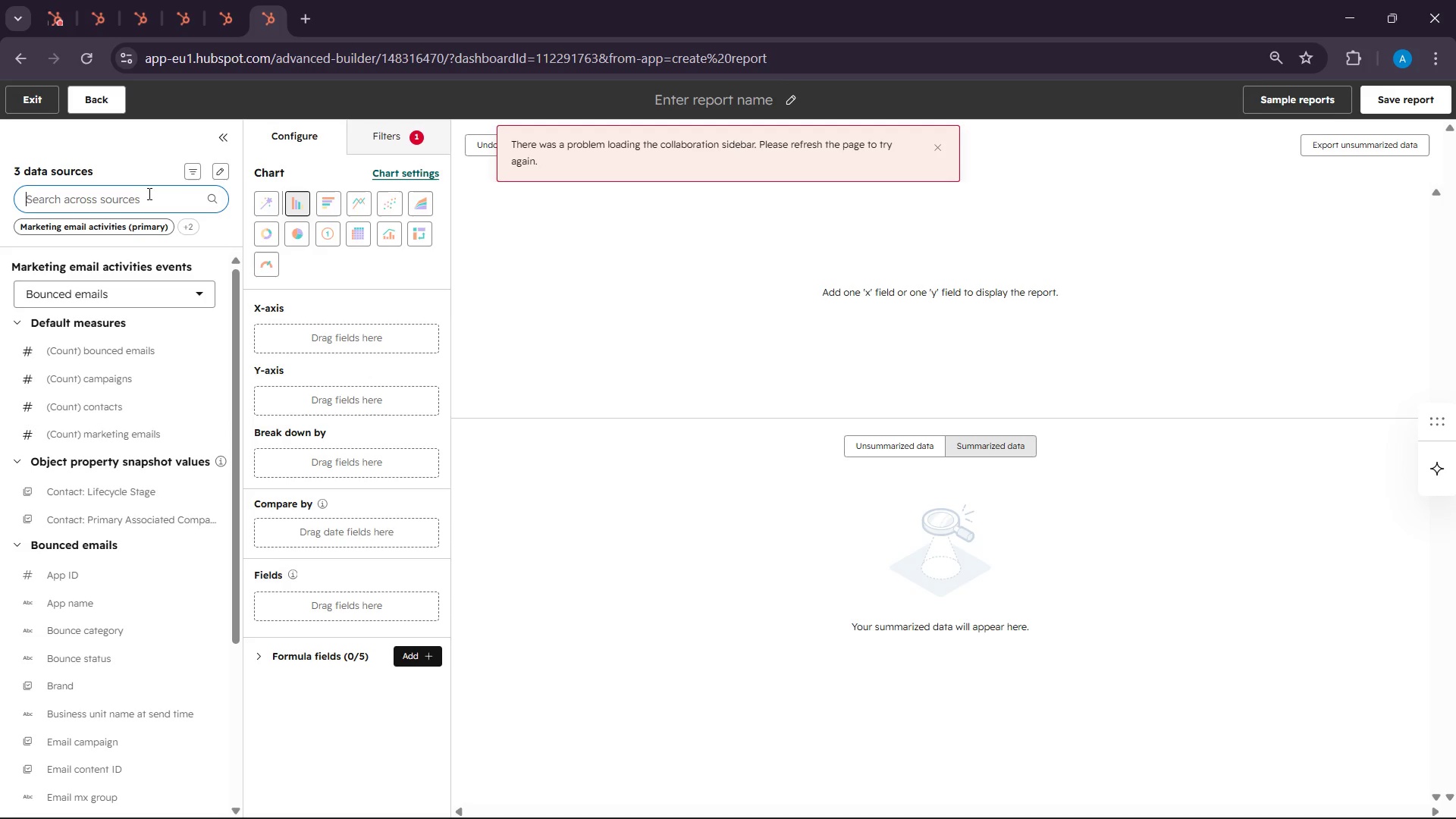 
type(m)
key(Backspace)
key(Backspace)
type(email )
 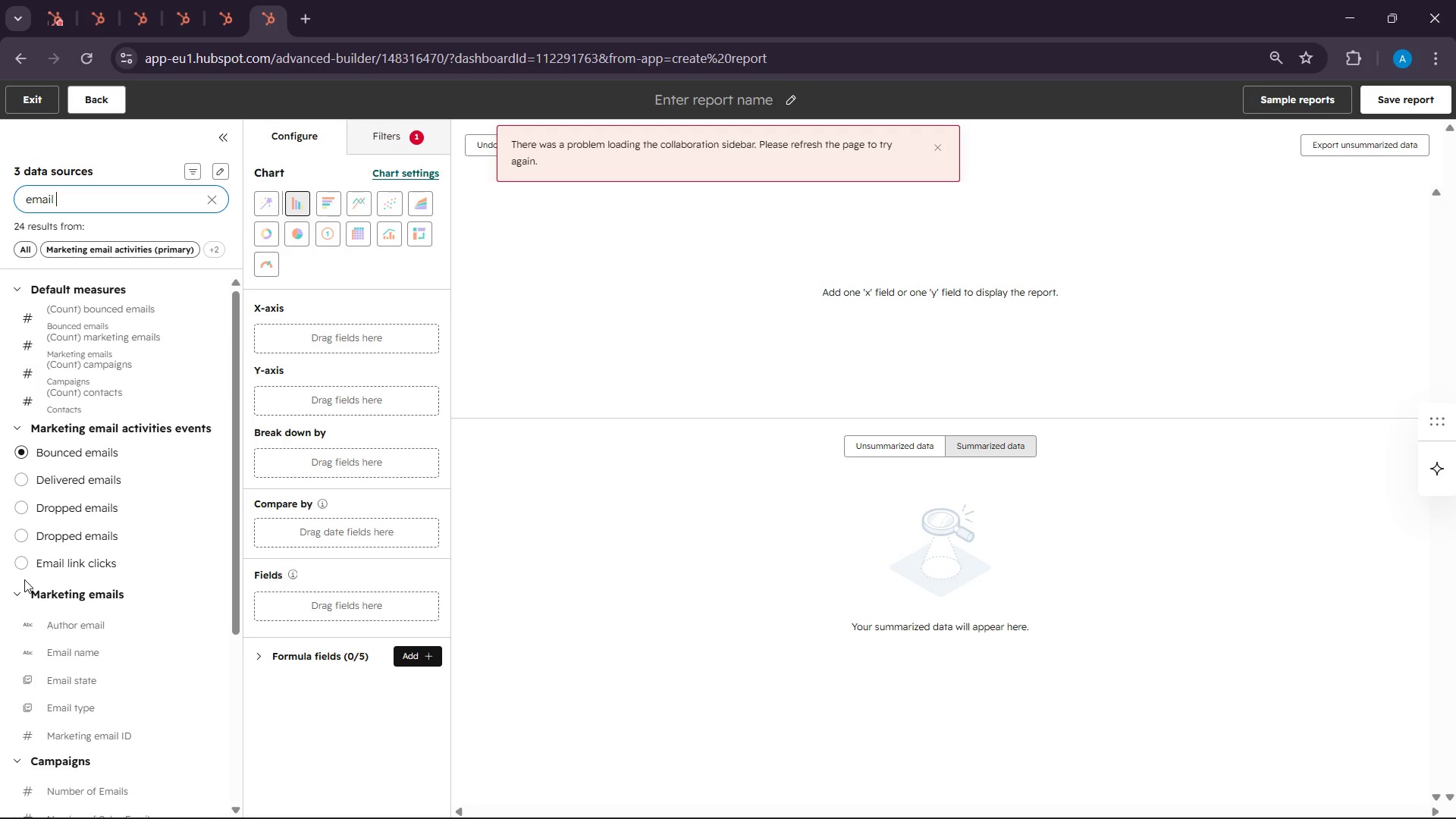 
wait(5.88)
 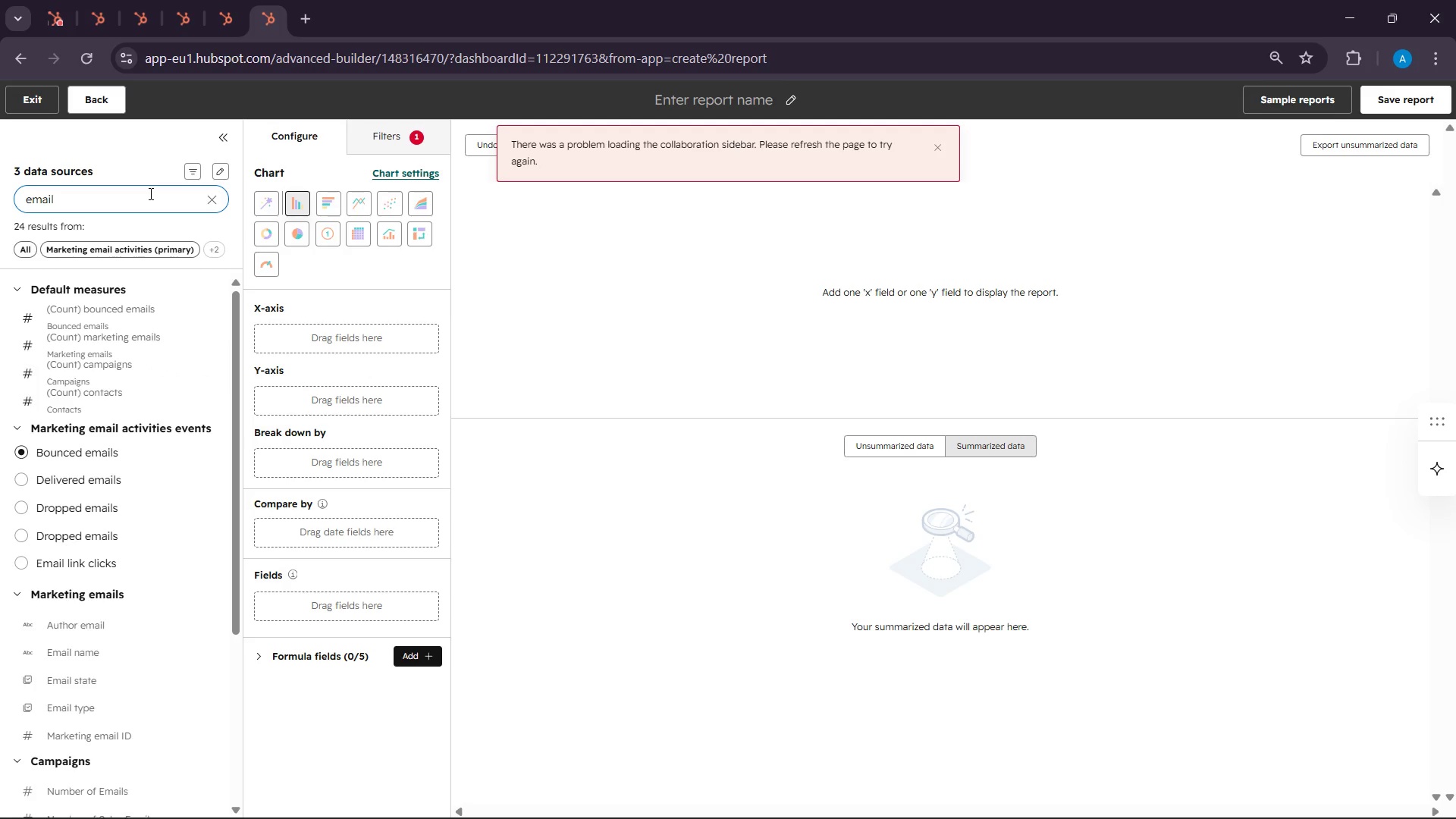 
left_click([30, 569])
 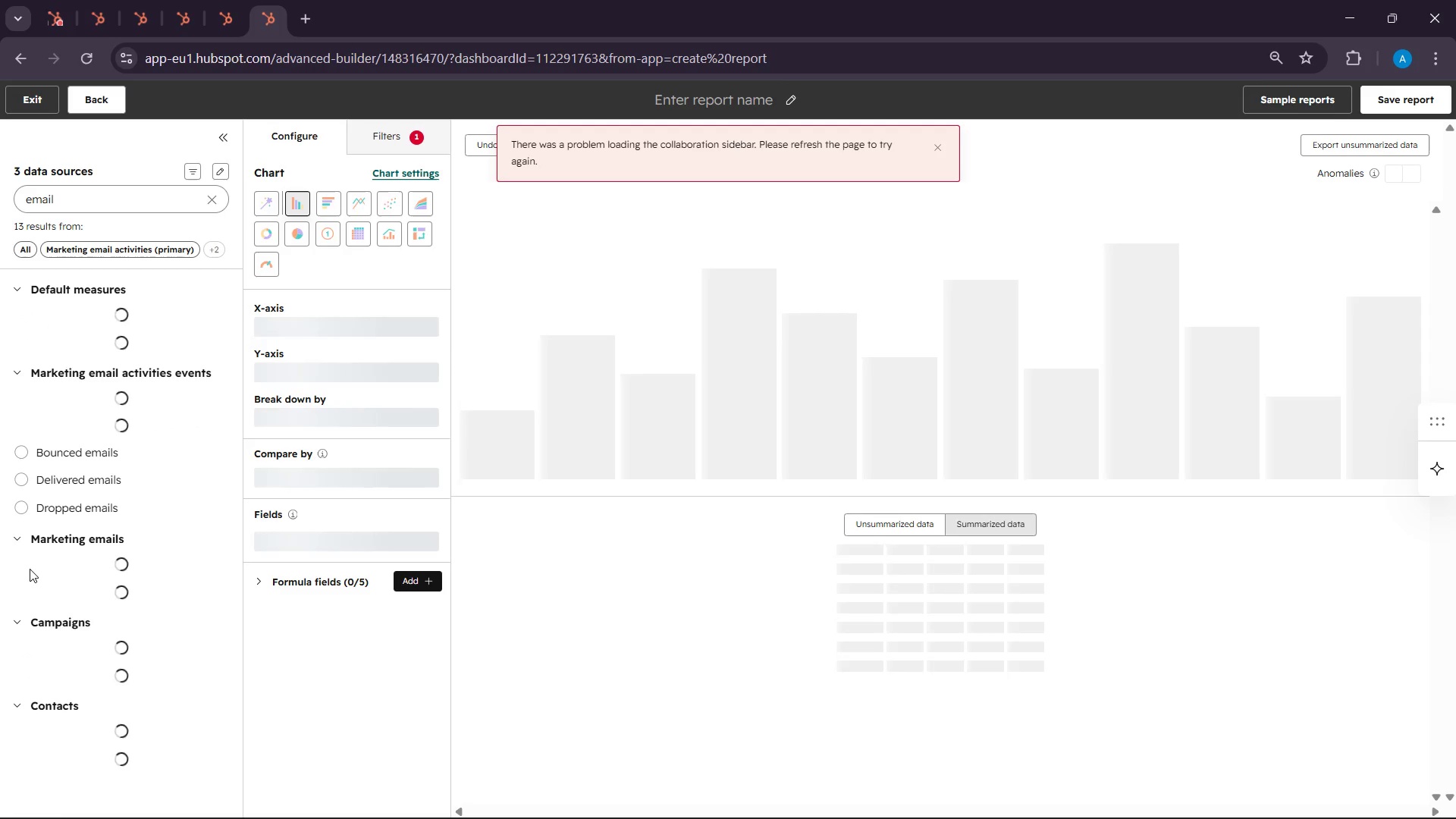 
mouse_move([330, 518])
 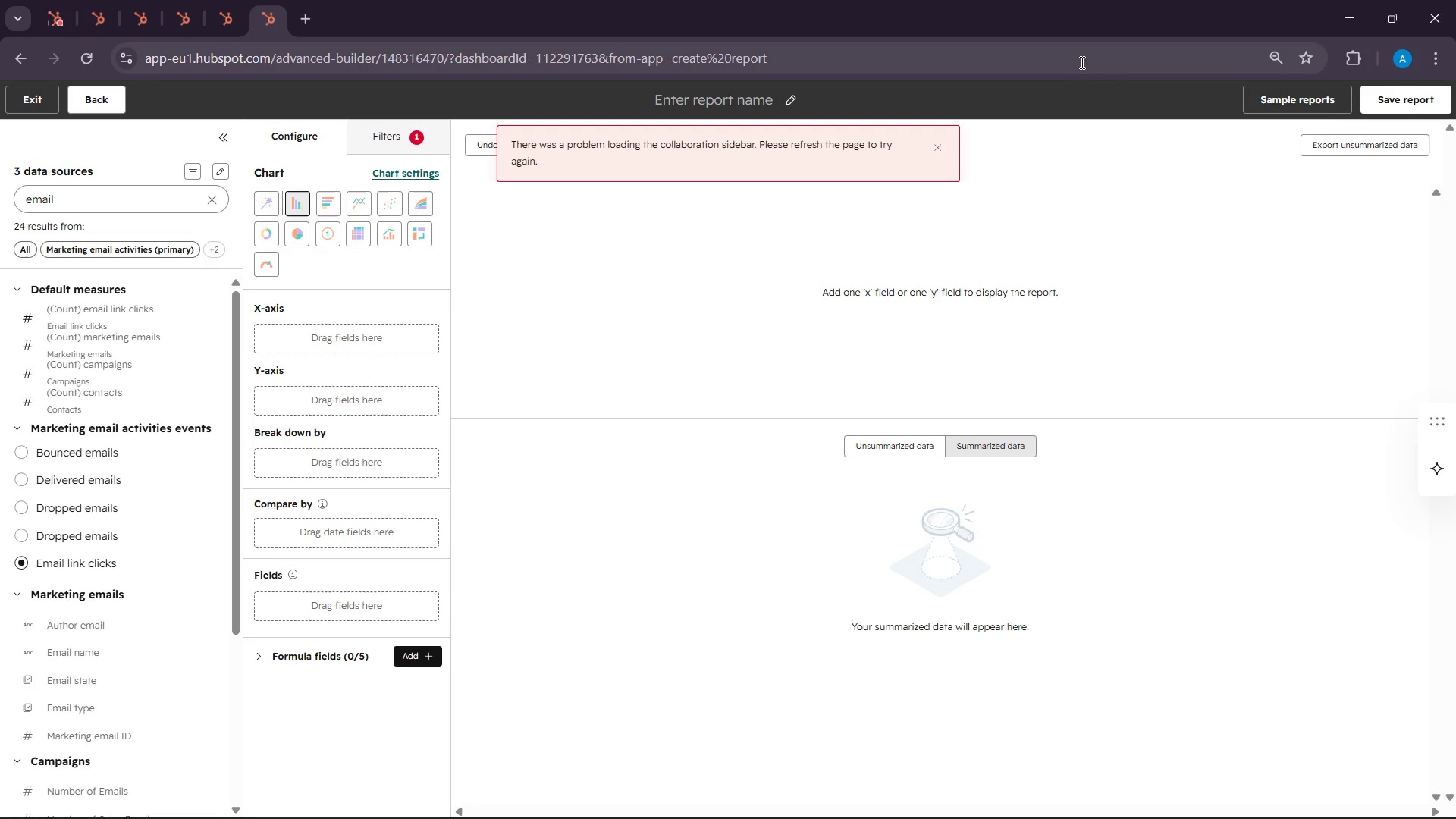 
wait(35.83)
 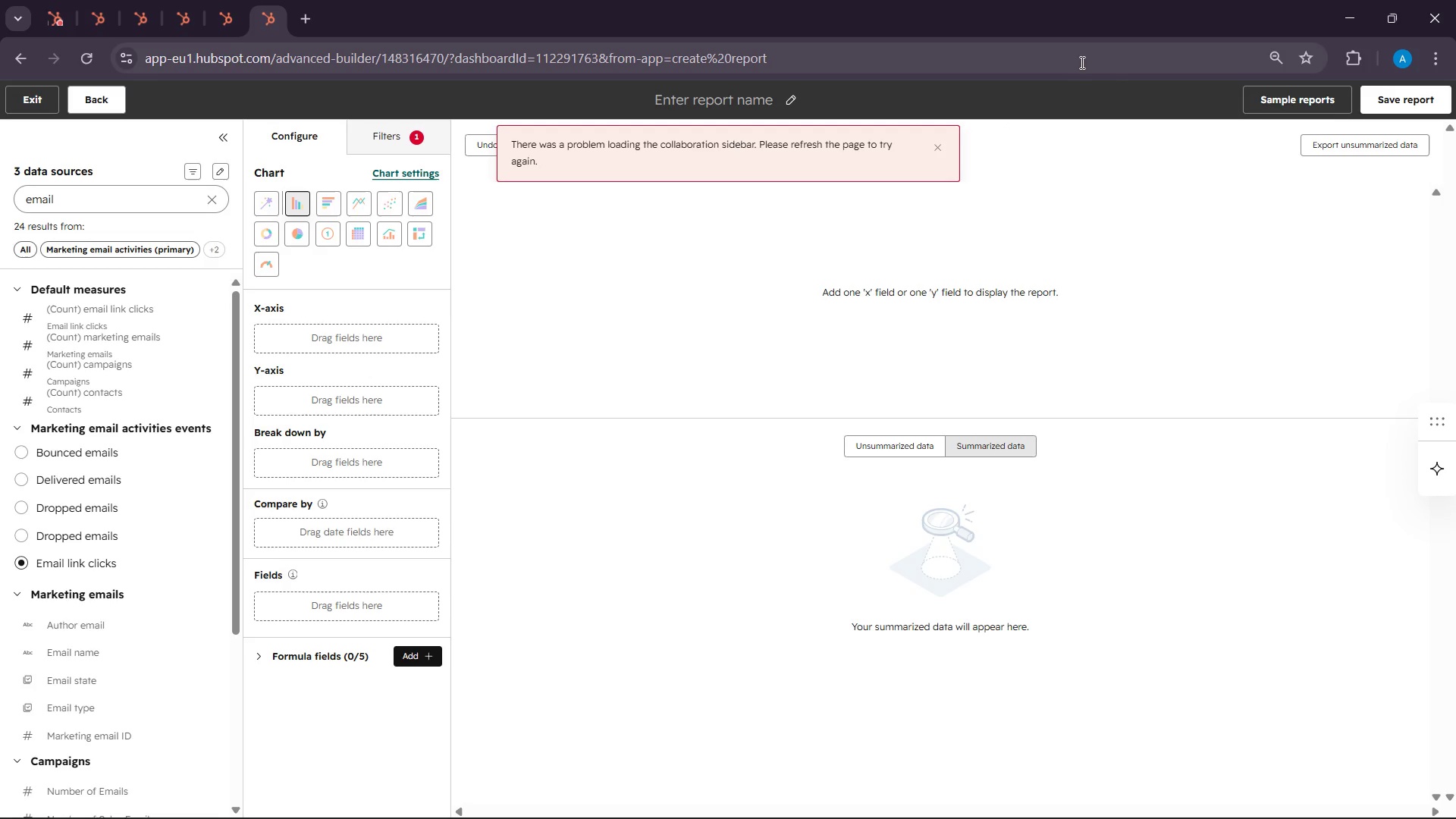 
left_click([934, 141])
 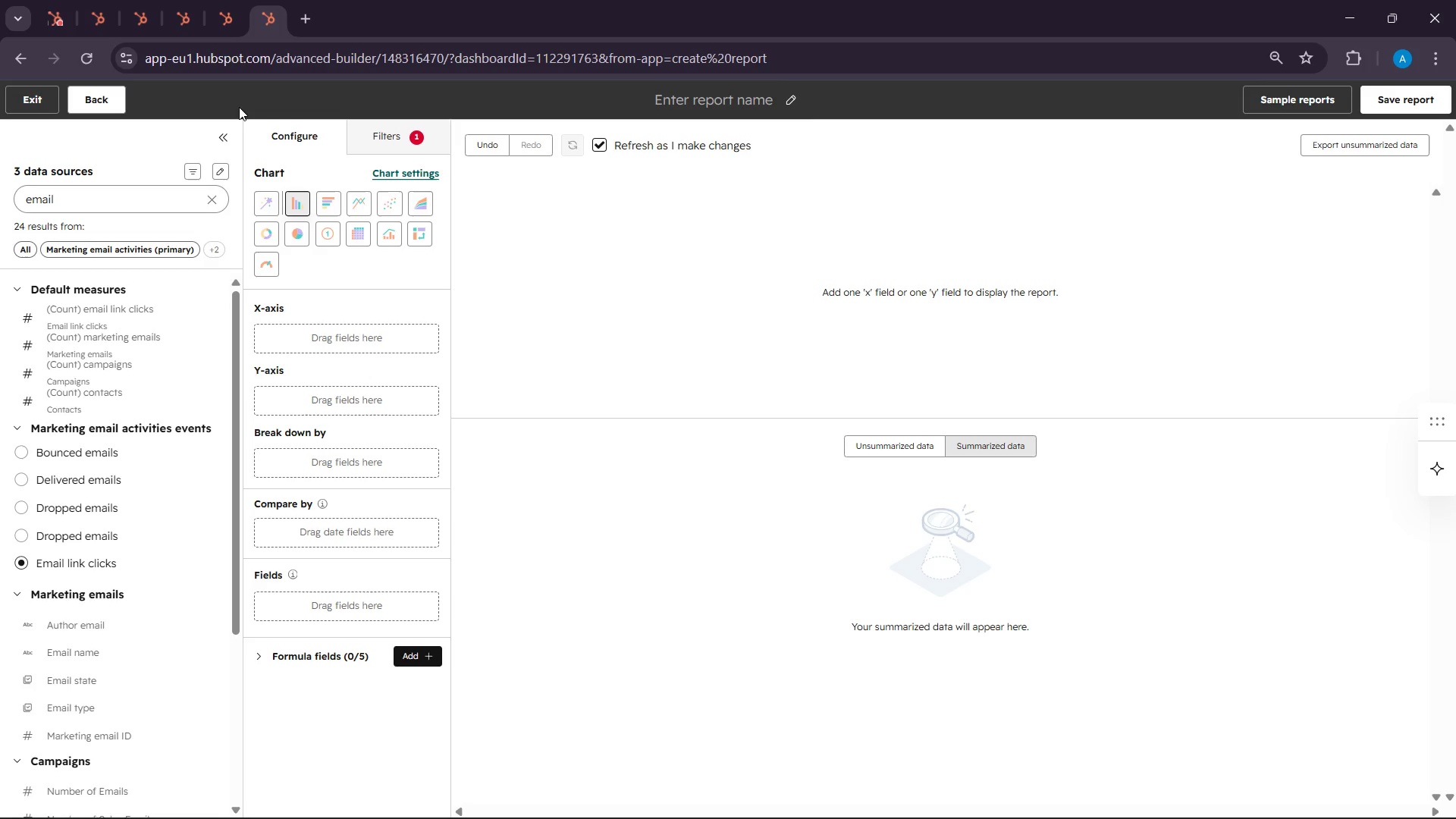 
wait(18.42)
 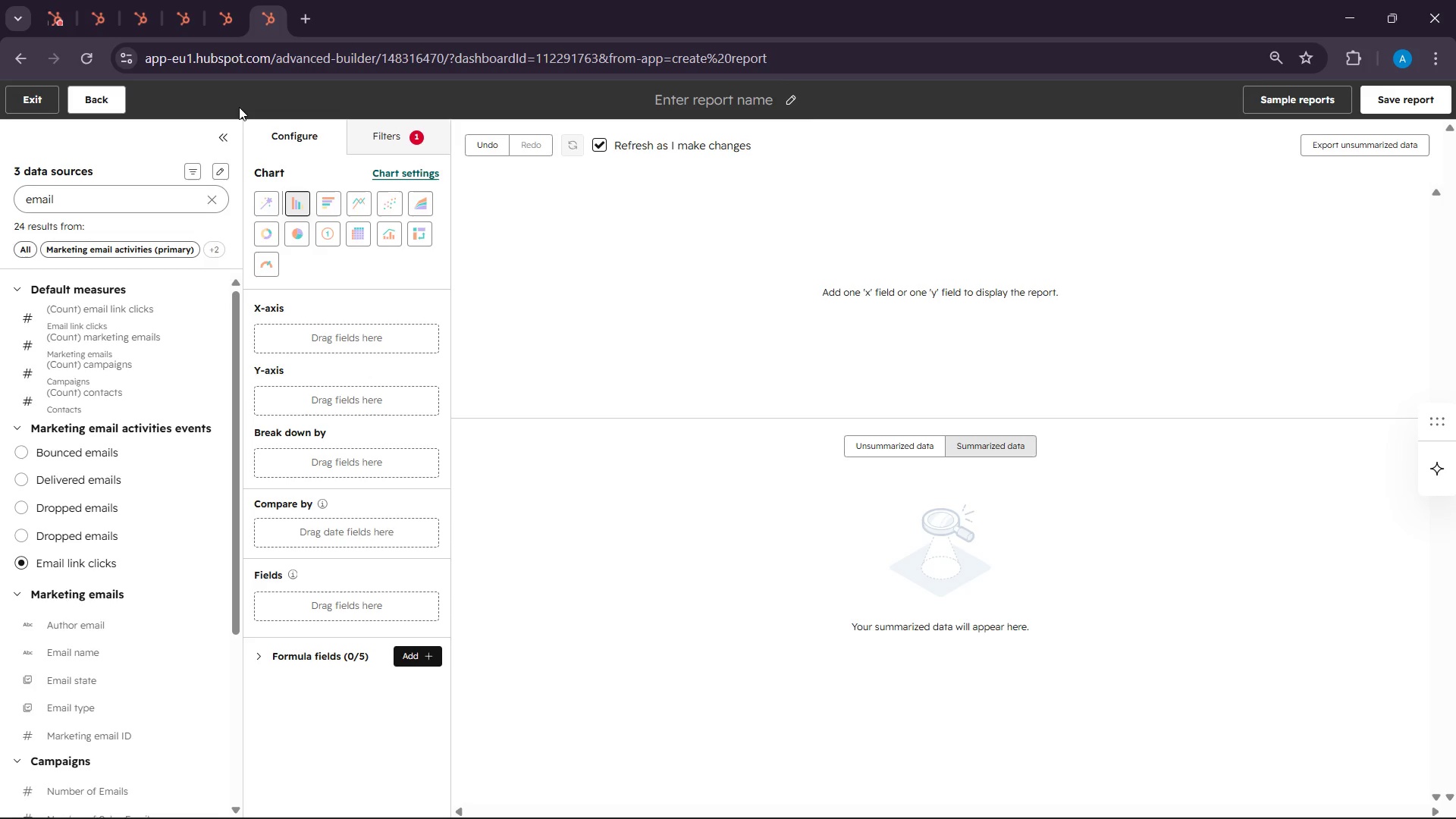 
scroll: coordinate [102, 604], scroll_direction: down, amount: 1.0
 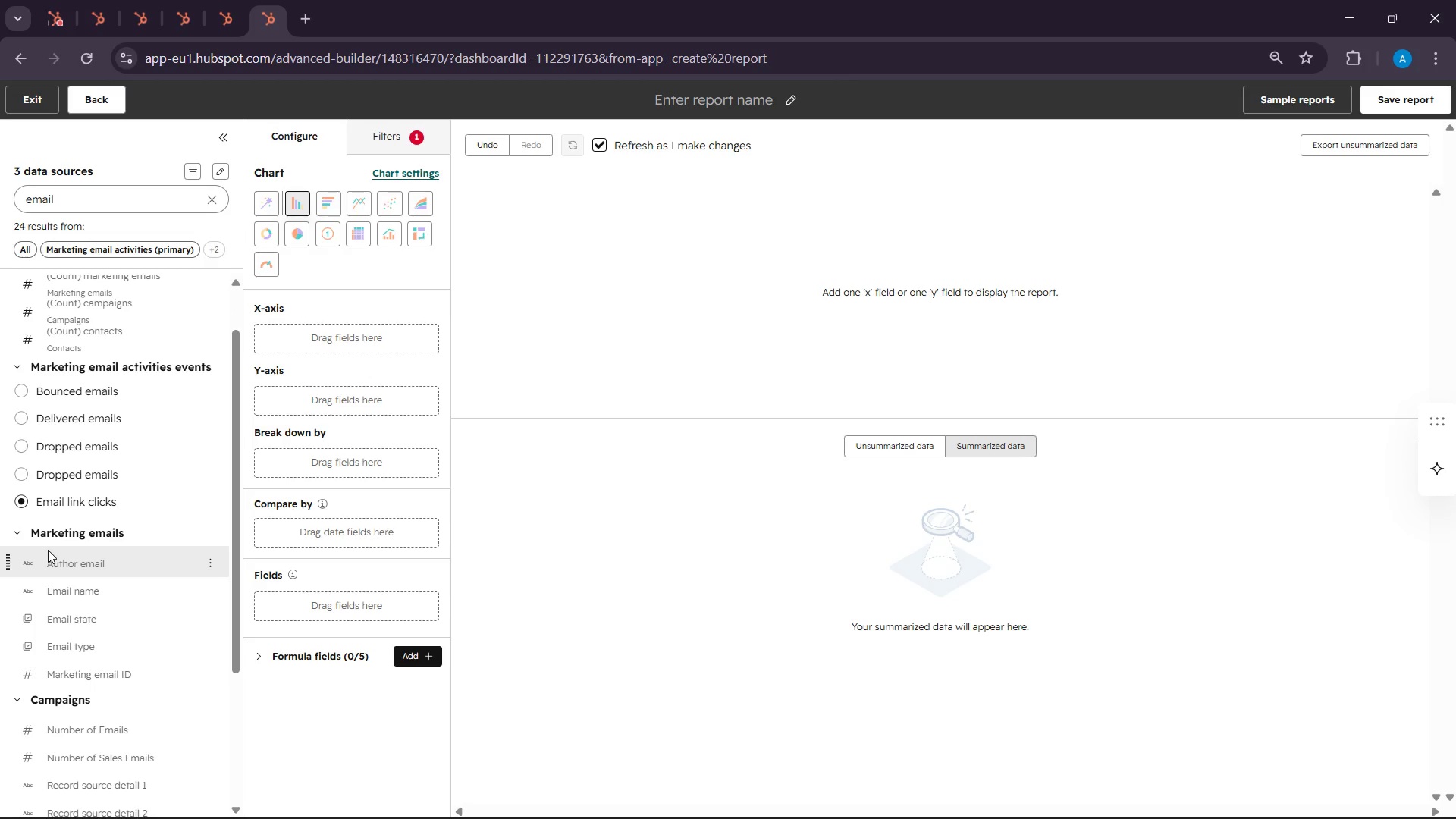 
wait(6.31)
 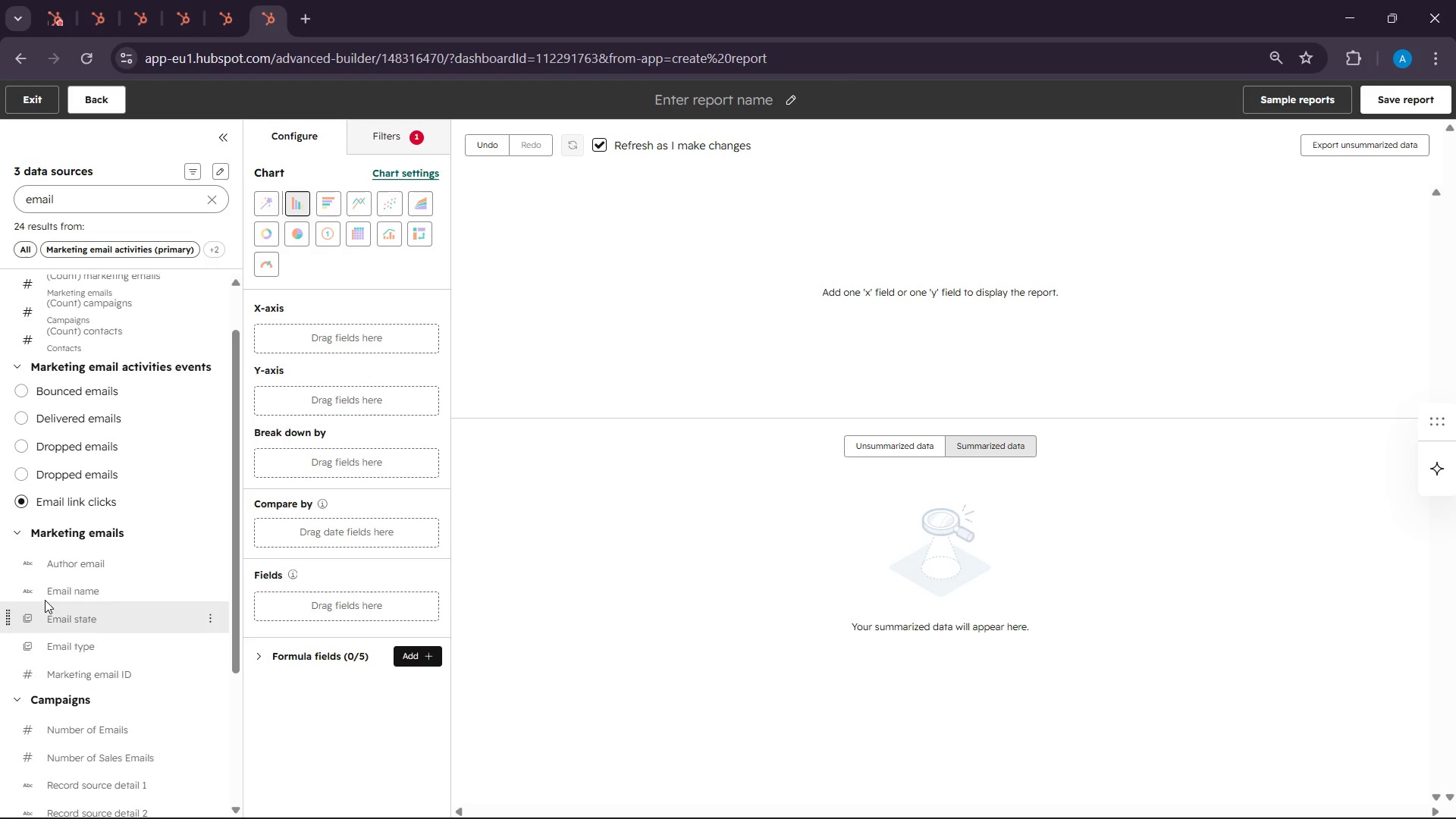 
left_click_drag(start_coordinate=[33, 559], to_coordinate=[280, 332])
 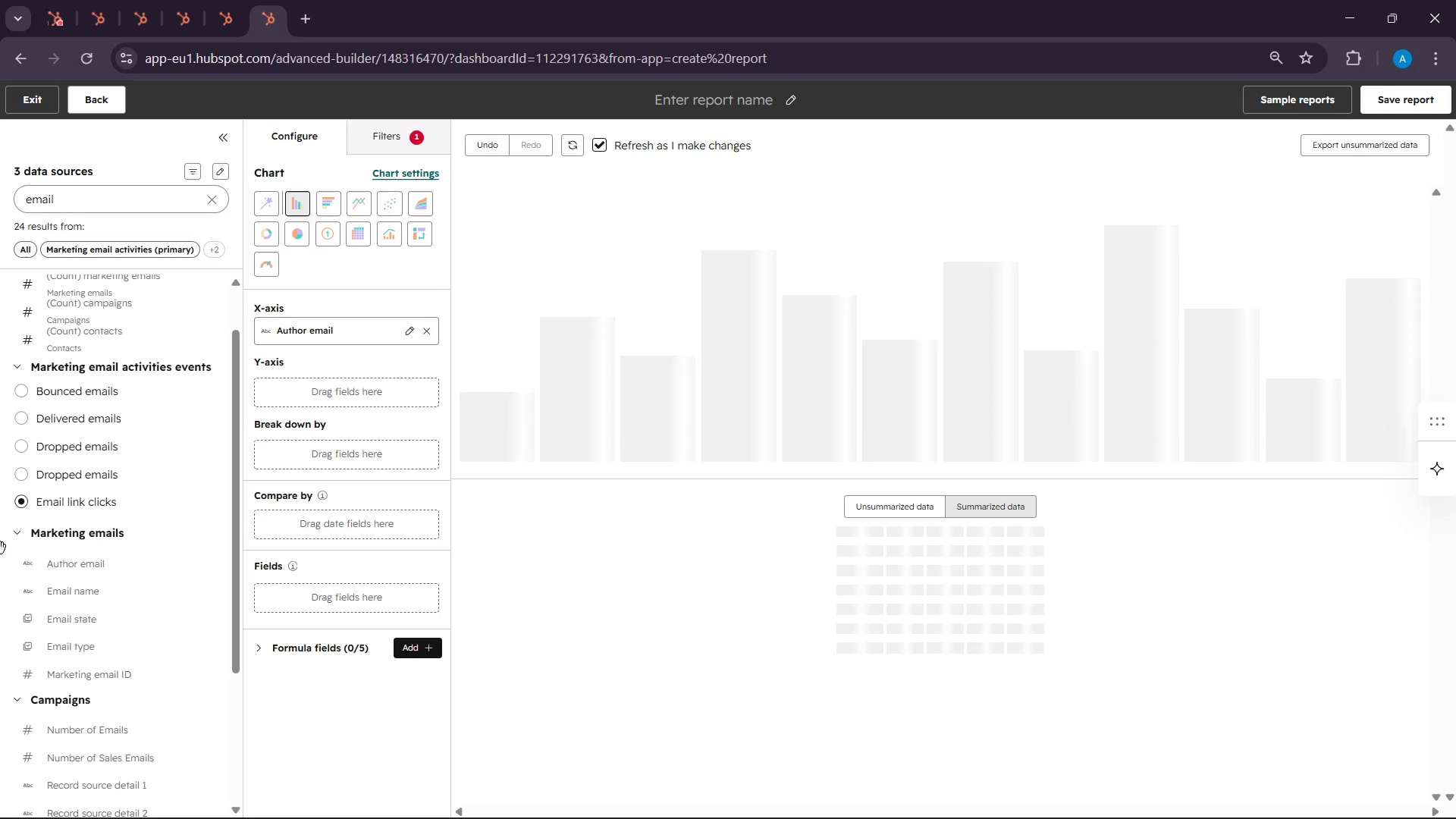 
scroll: coordinate [165, 627], scroll_direction: down, amount: 3.0
 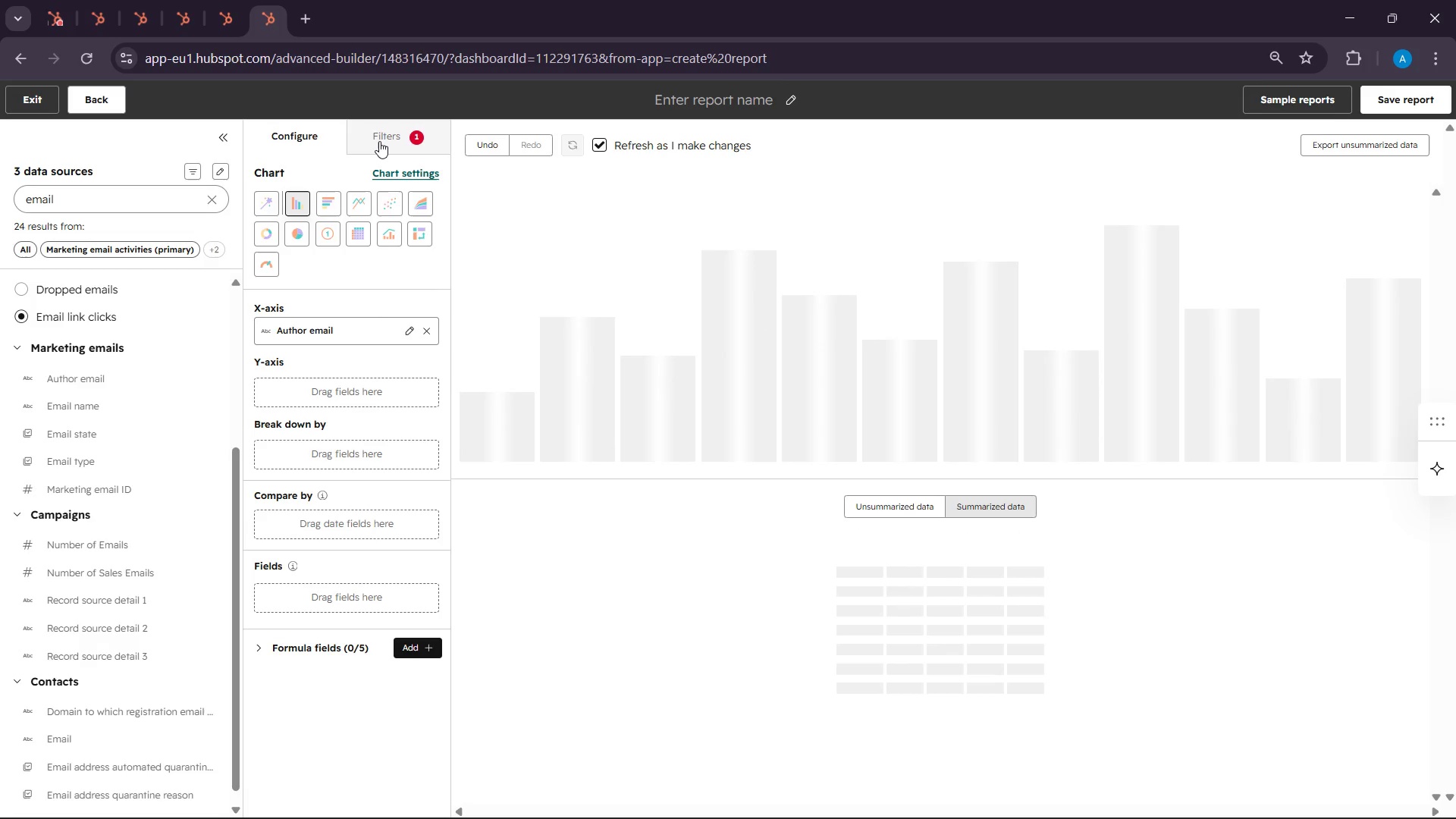 
left_click([379, 141])
 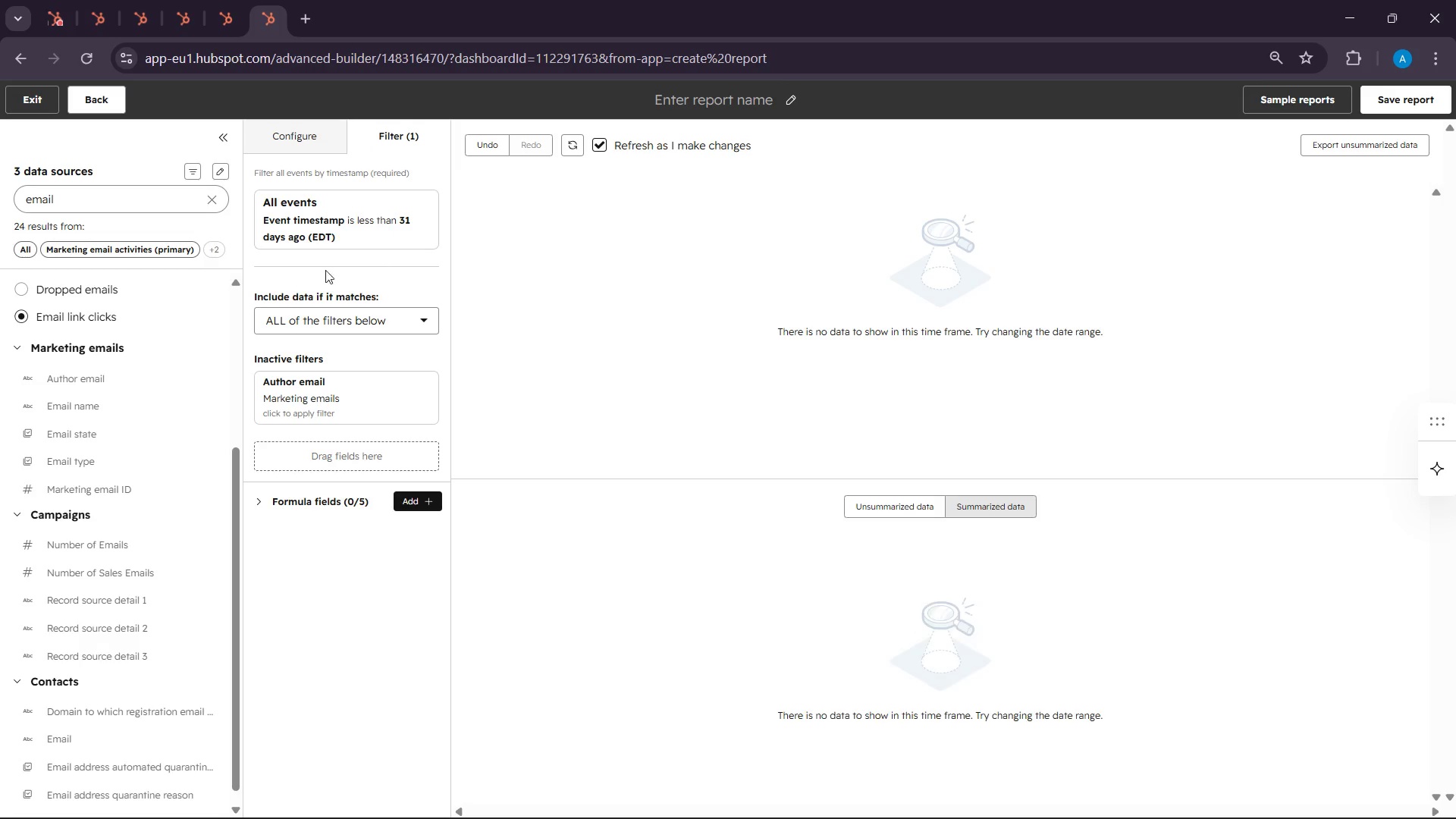 
left_click([334, 387])
 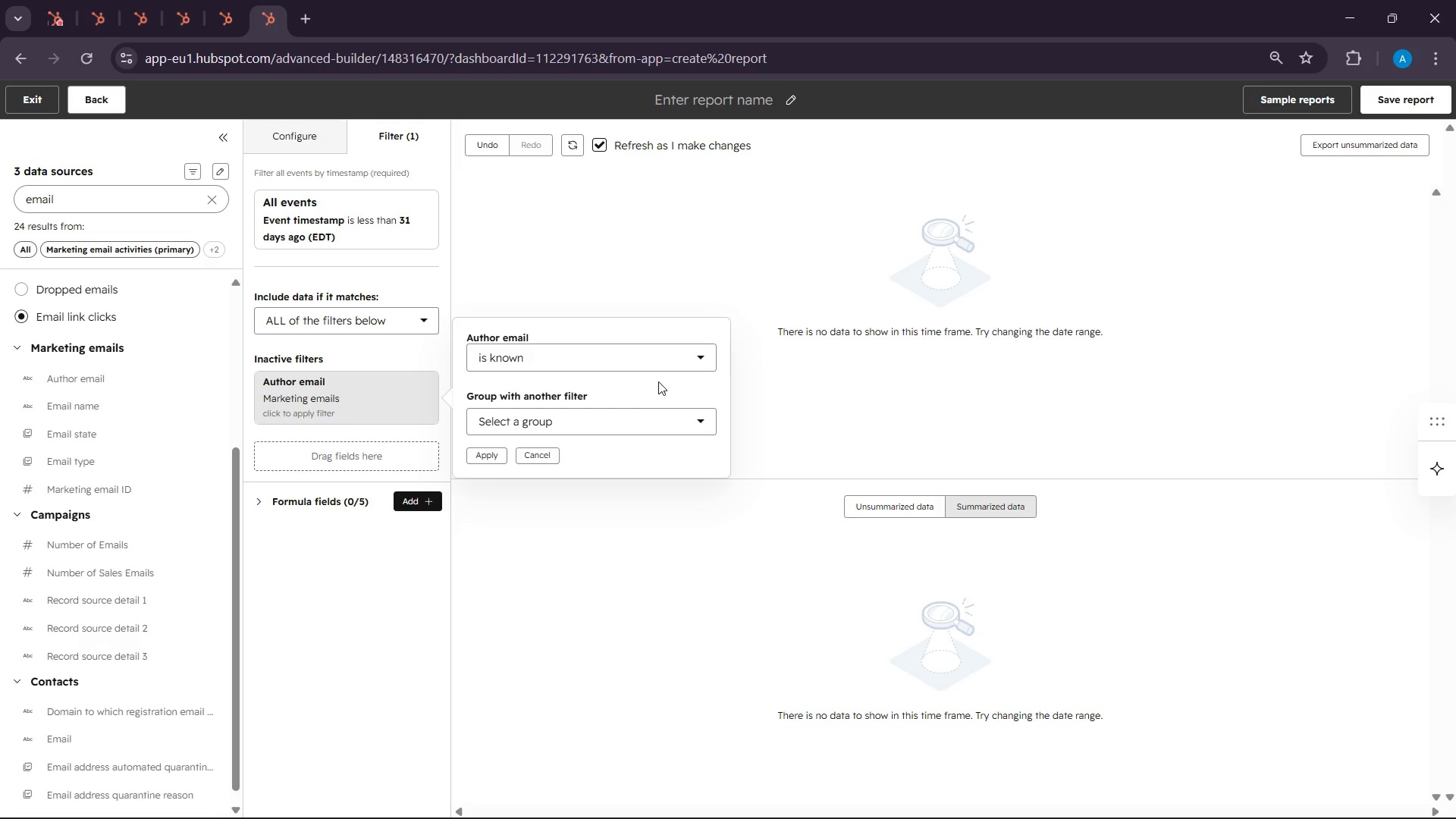 
left_click([591, 418])
 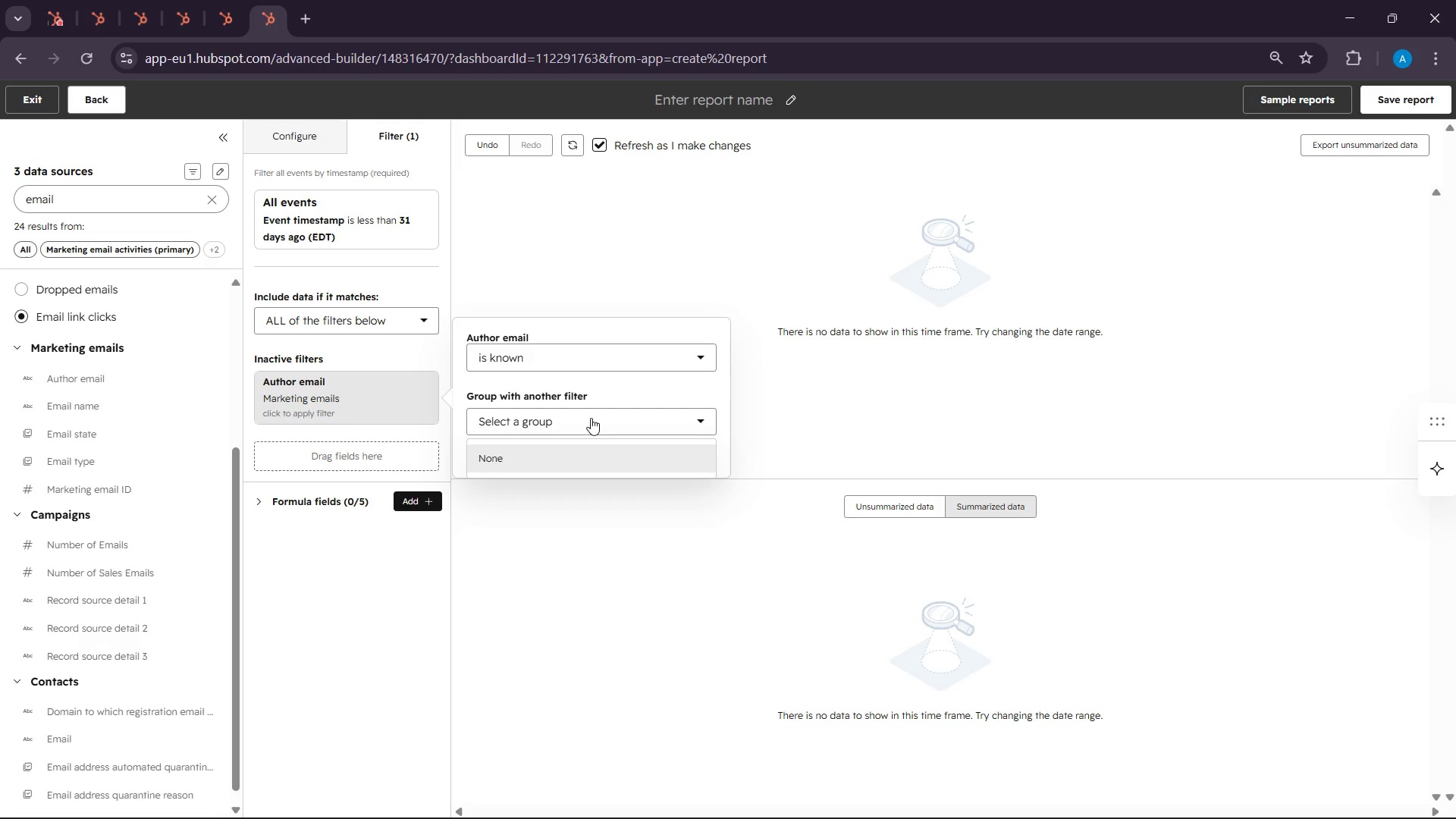 
left_click([591, 418])
 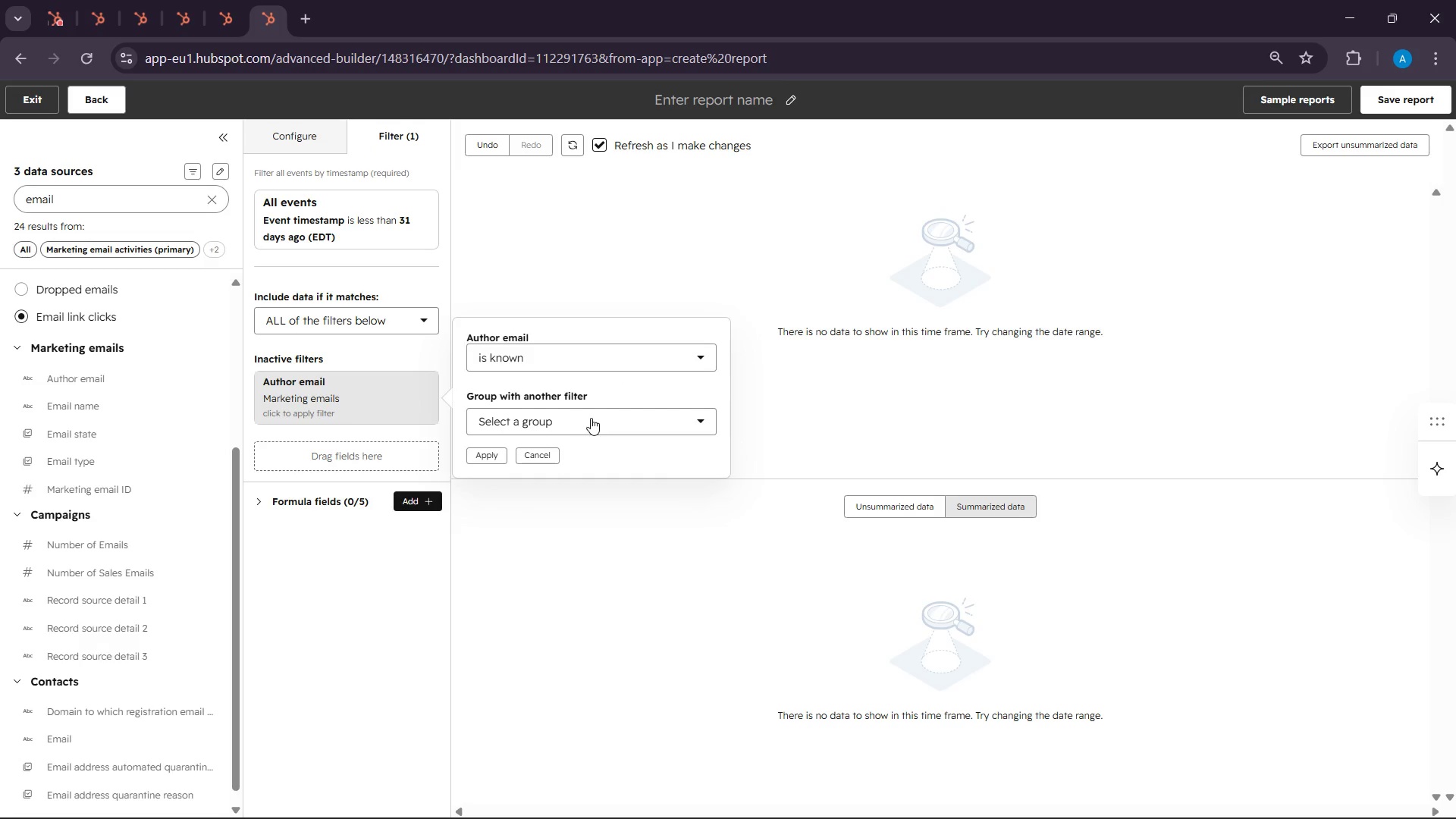 
left_click([591, 418])
 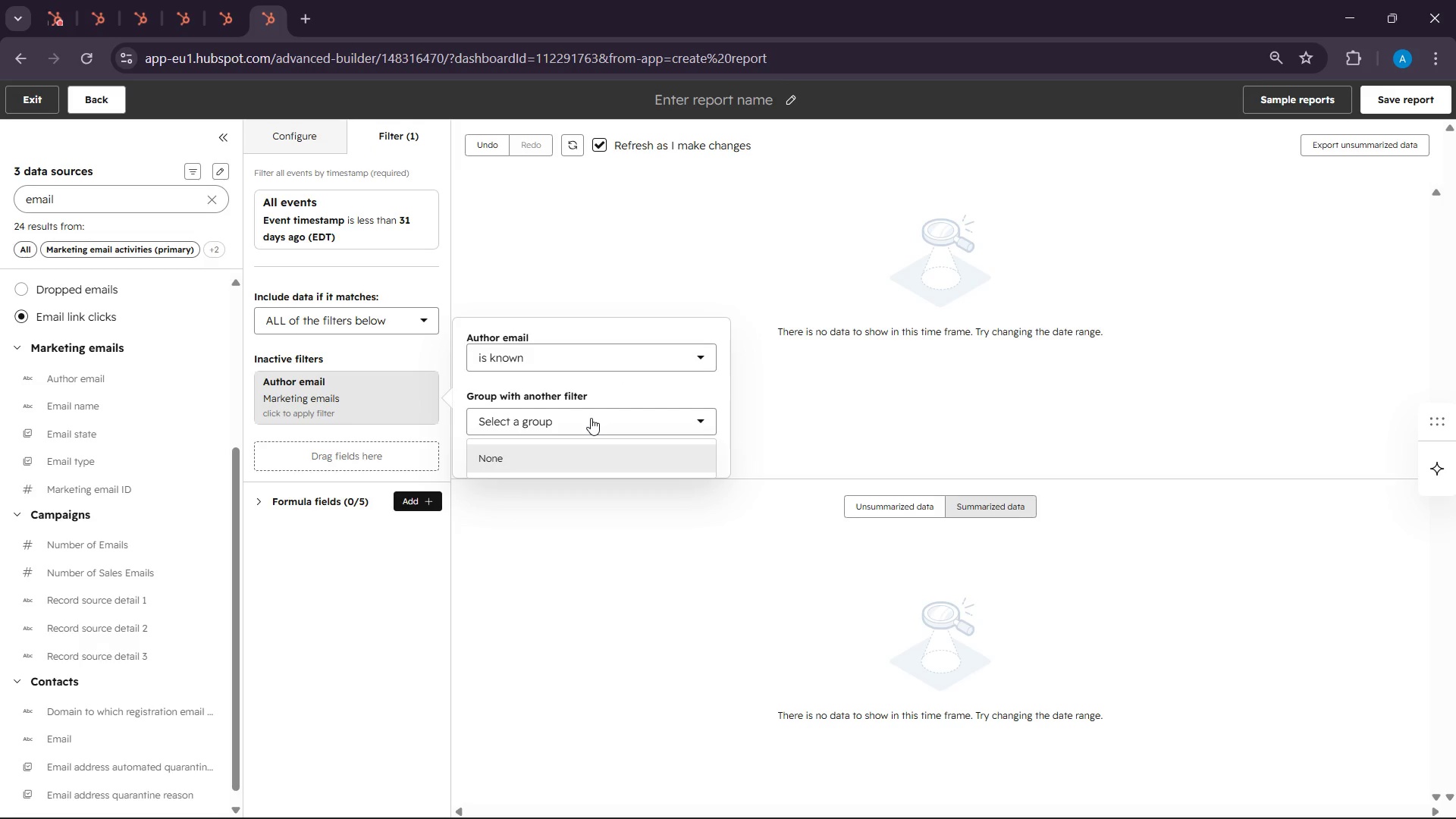 
left_click([591, 418])
 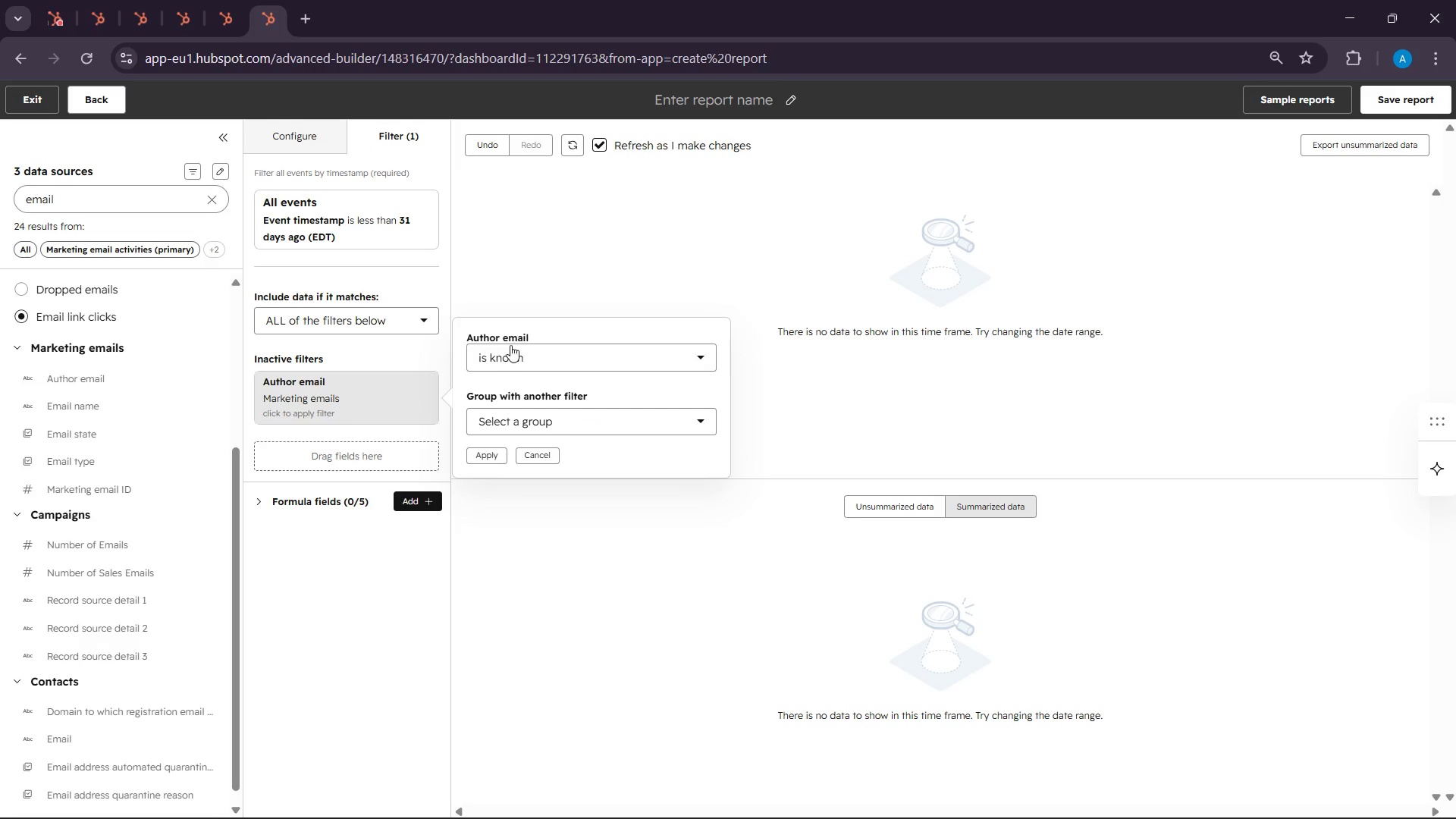 
left_click([514, 339])
 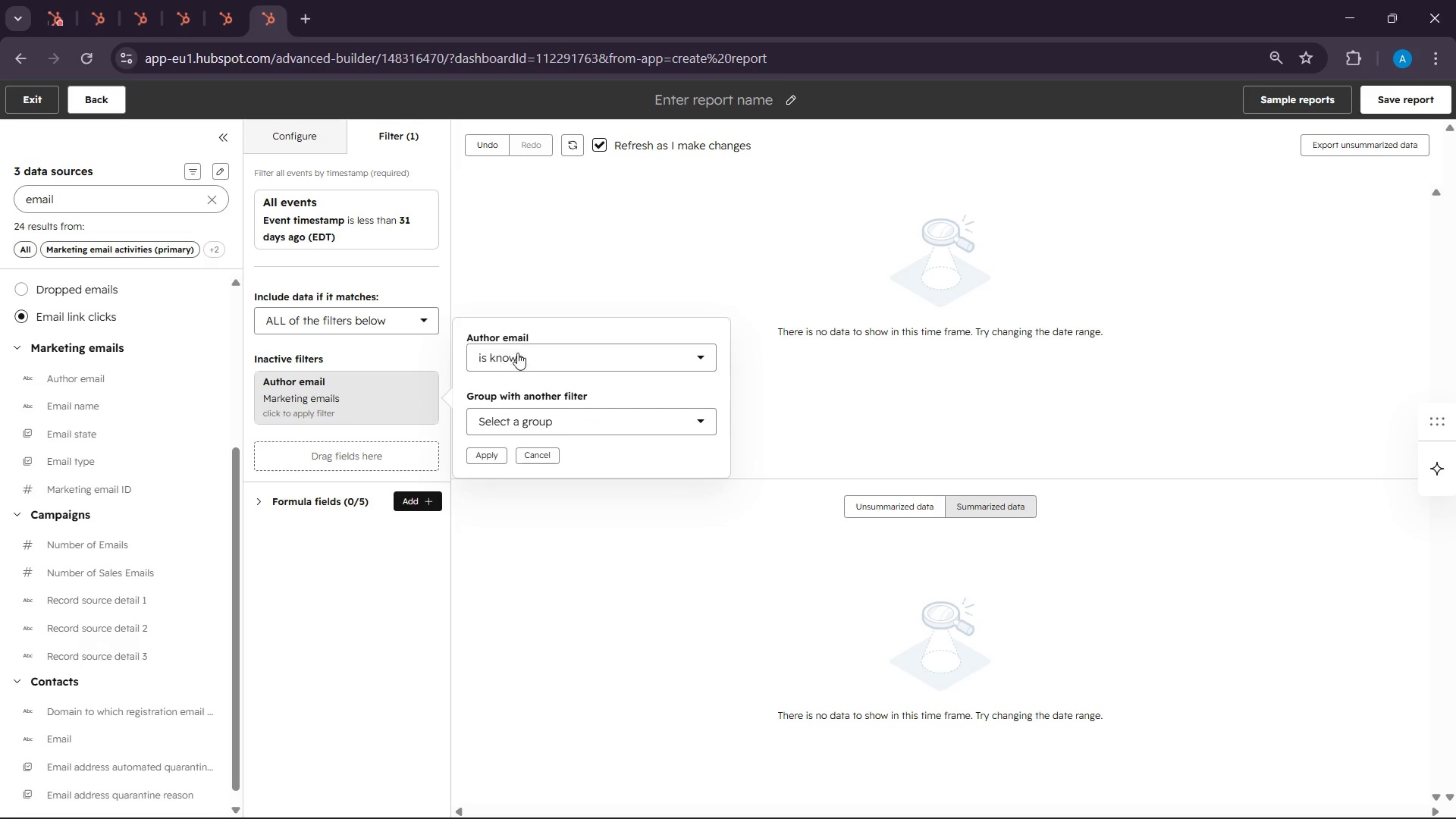 
left_click([517, 353])
 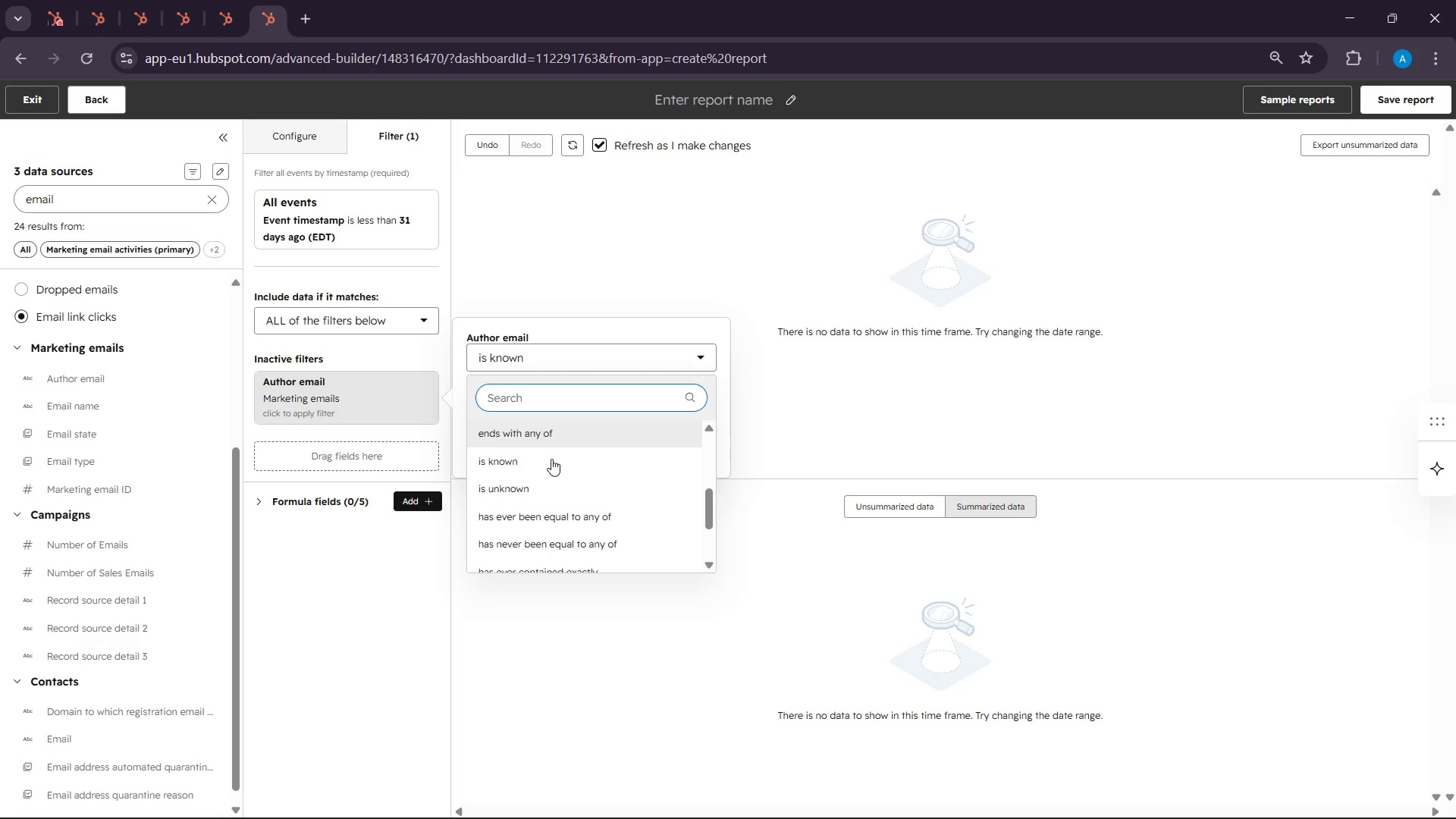 
scroll: coordinate [552, 474], scroll_direction: up, amount: 7.0
 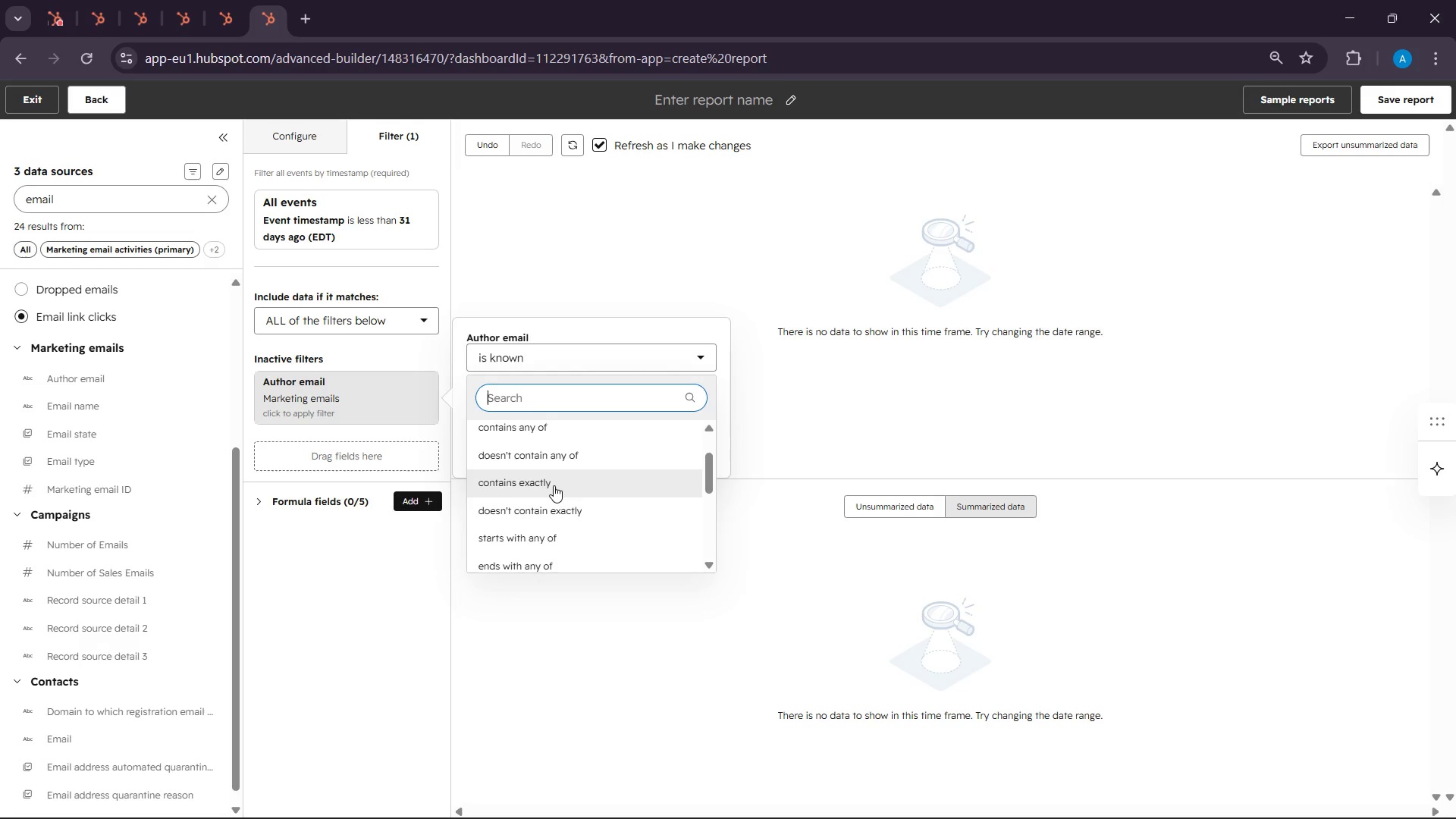 
scroll: coordinate [554, 485], scroll_direction: down, amount: 1.0
 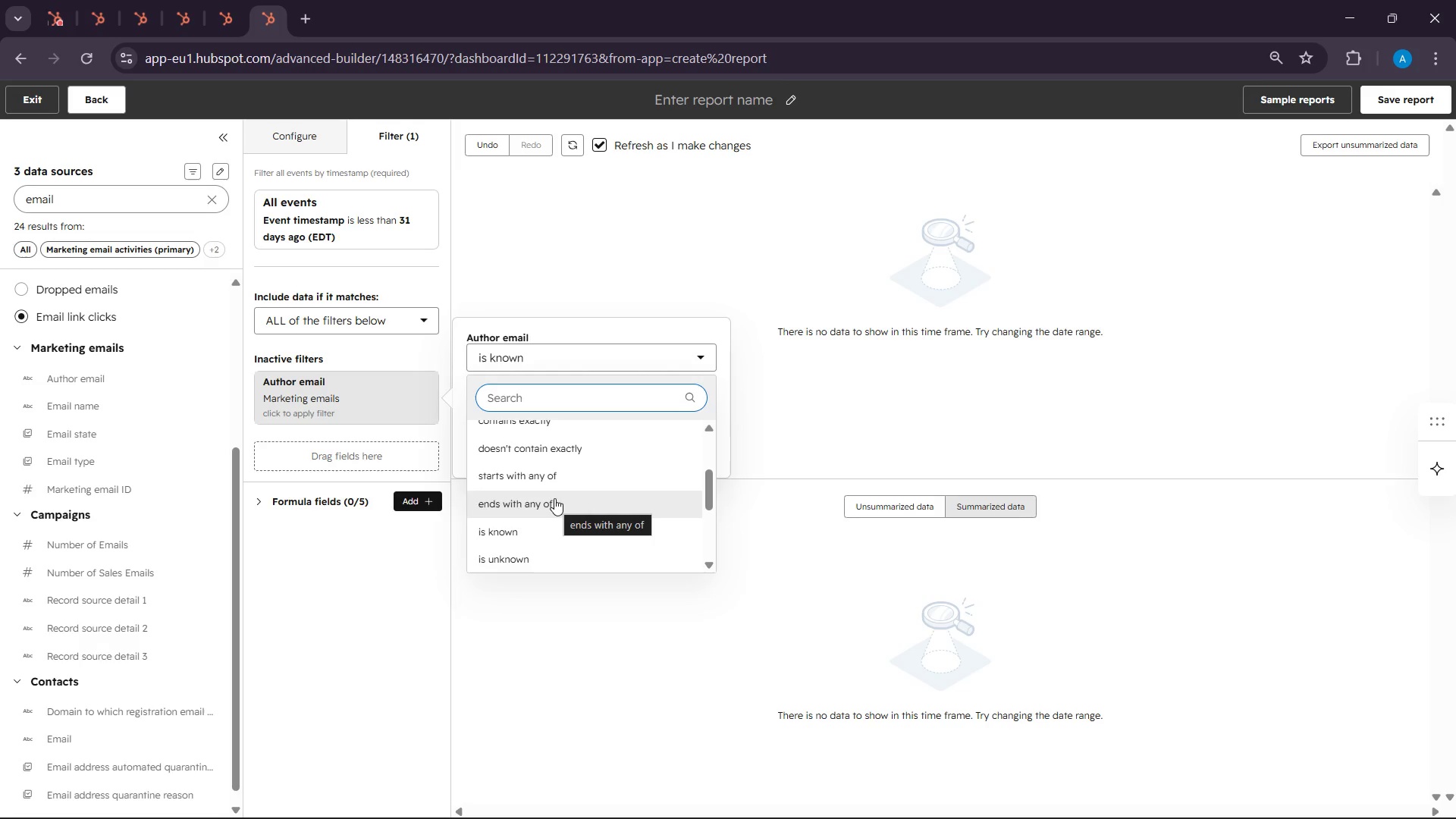 
wait(10.99)
 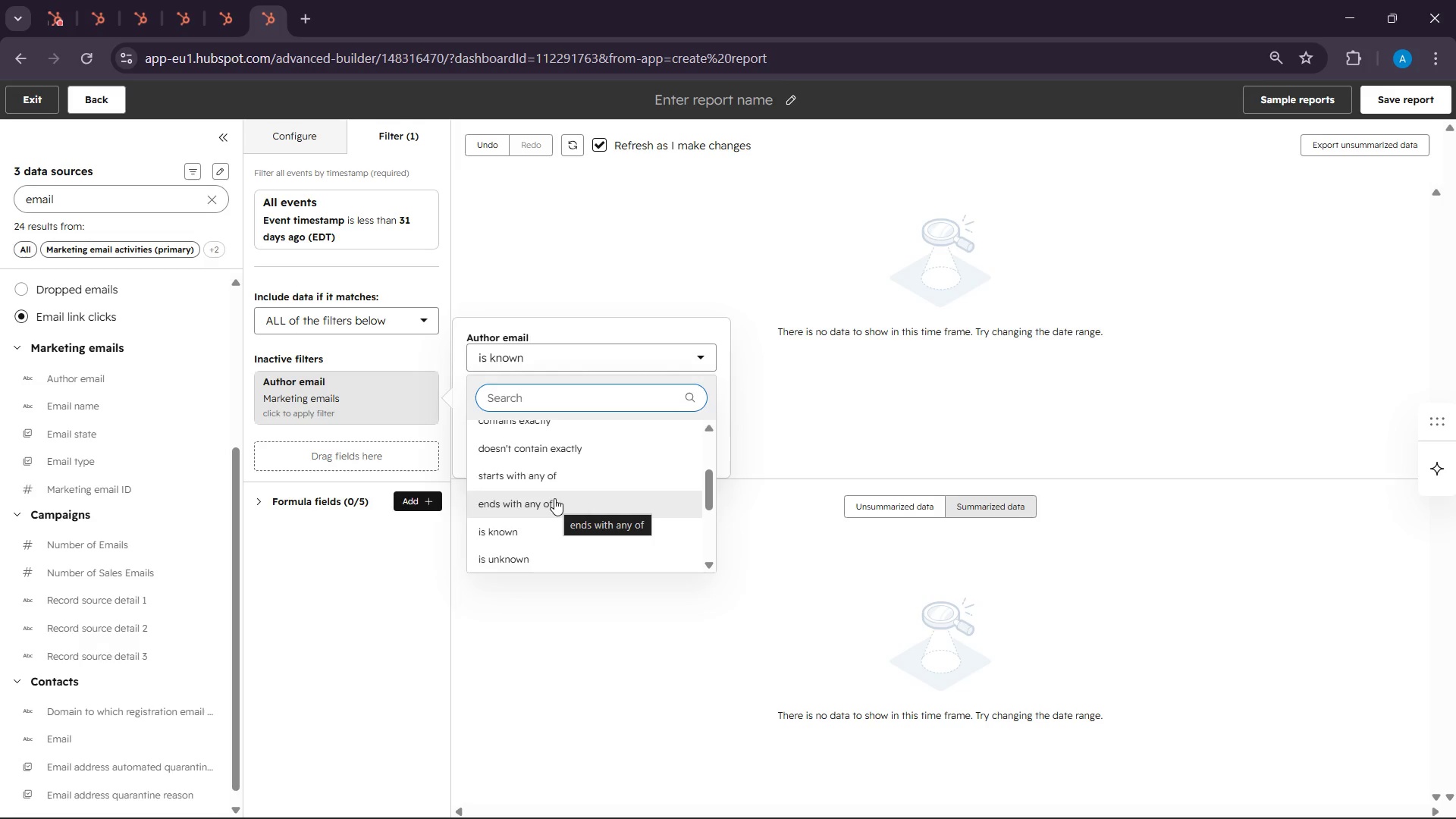 
mouse_move([381, 425])
 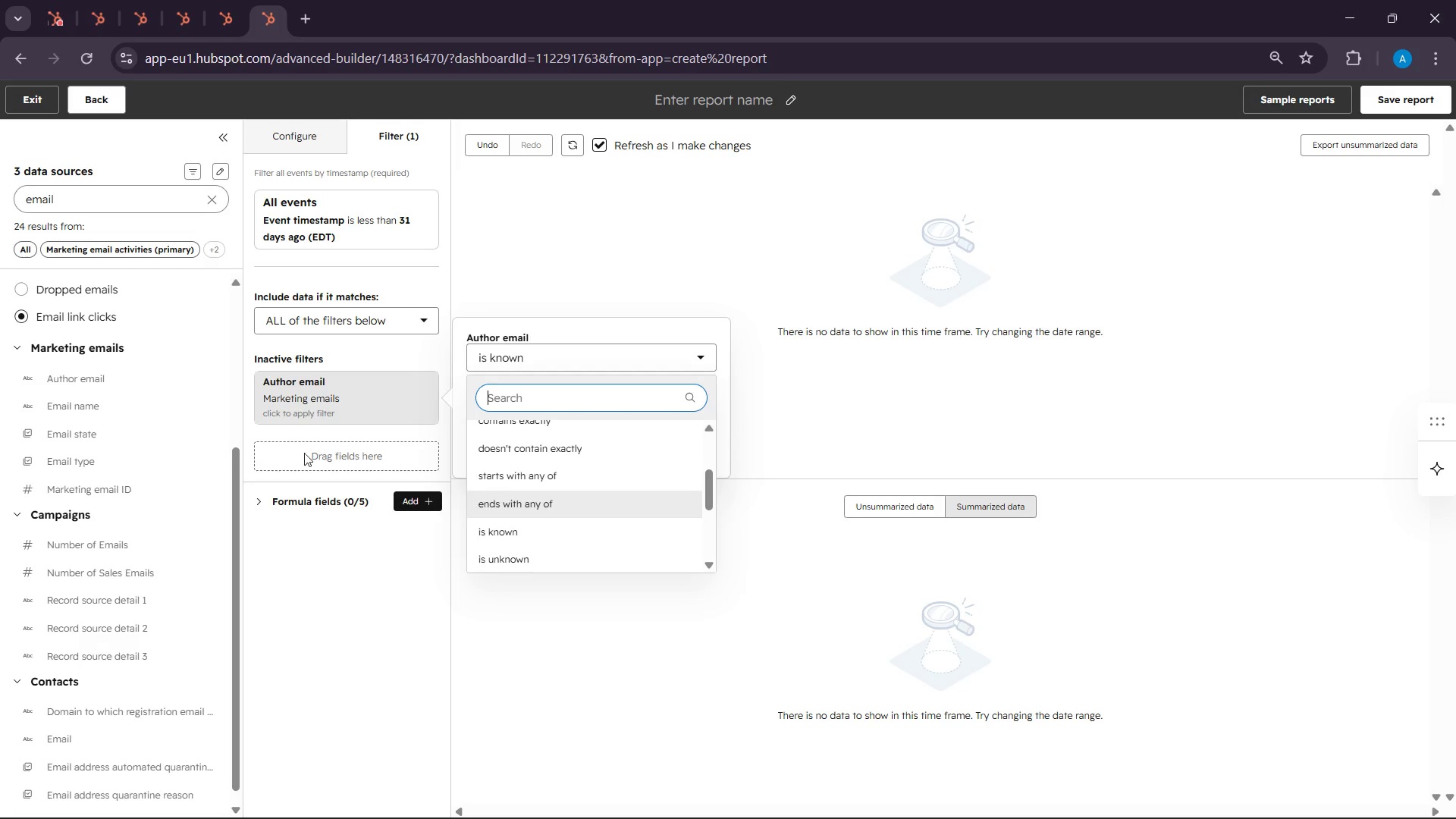 
scroll: coordinate [524, 465], scroll_direction: up, amount: 1.0
 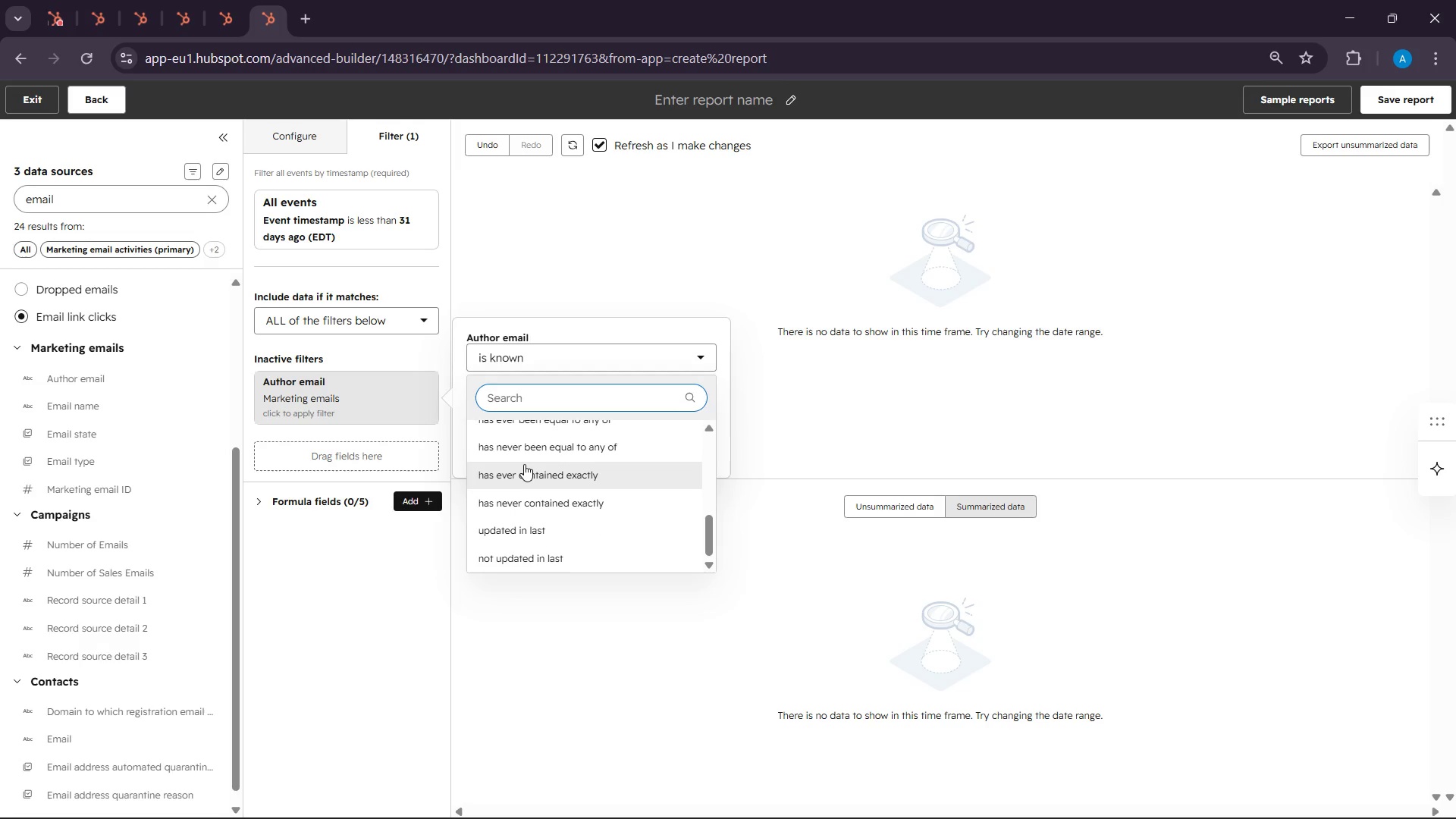 
scroll: coordinate [523, 463], scroll_direction: down, amount: 1.0
 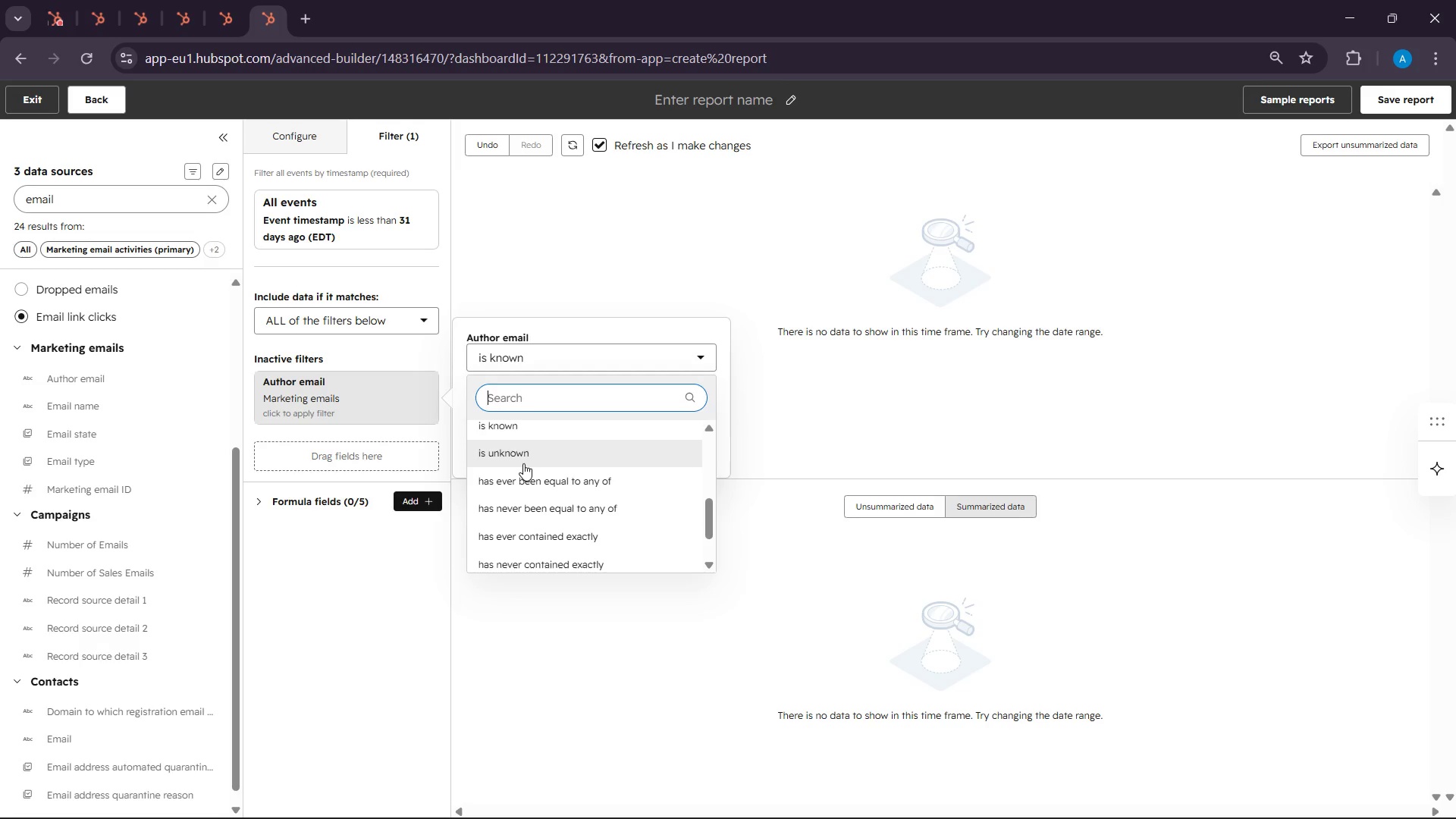 
scroll: coordinate [523, 463], scroll_direction: up, amount: 1.0
 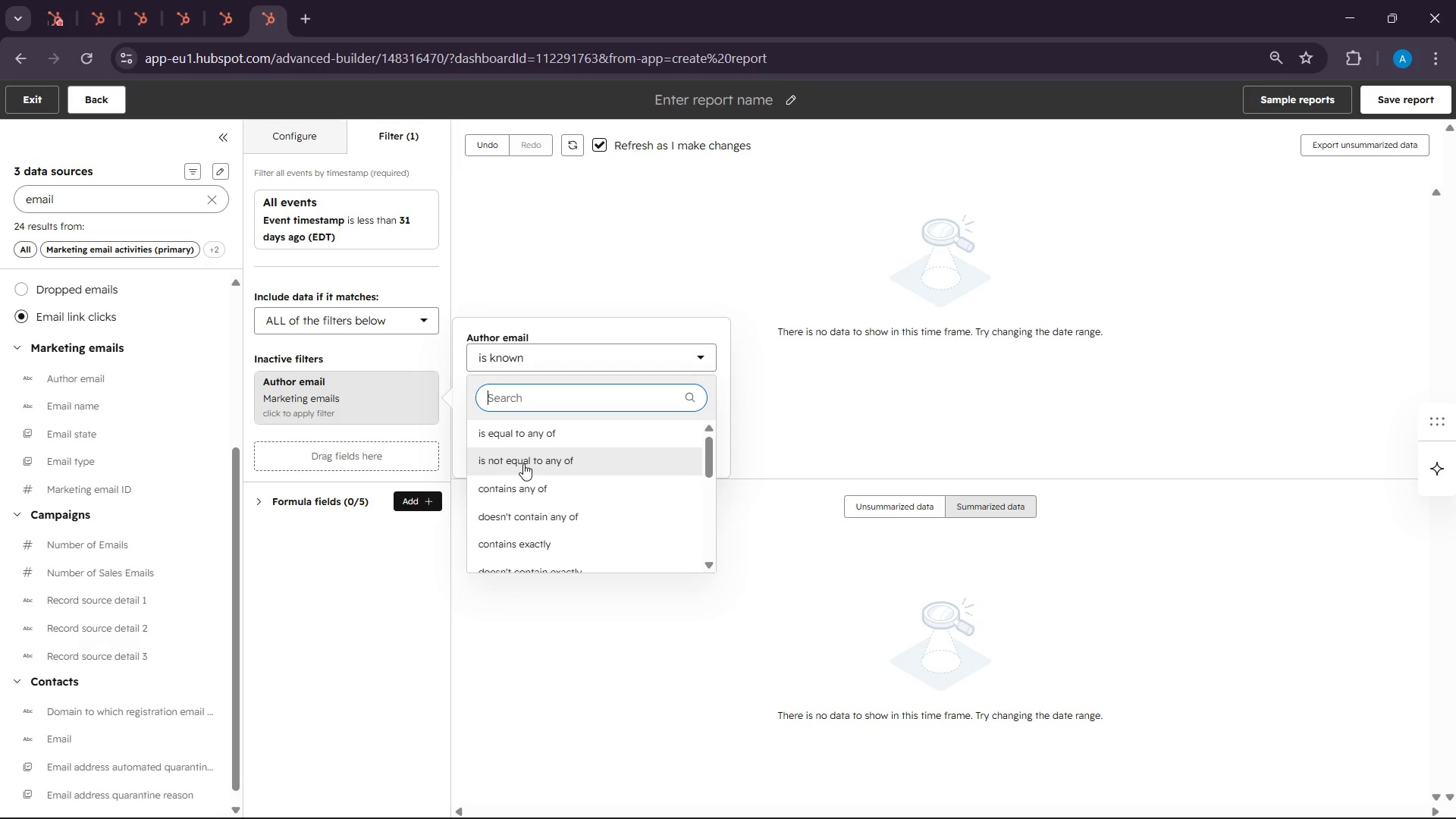 
scroll: coordinate [534, 522], scroll_direction: down, amount: 8.0
 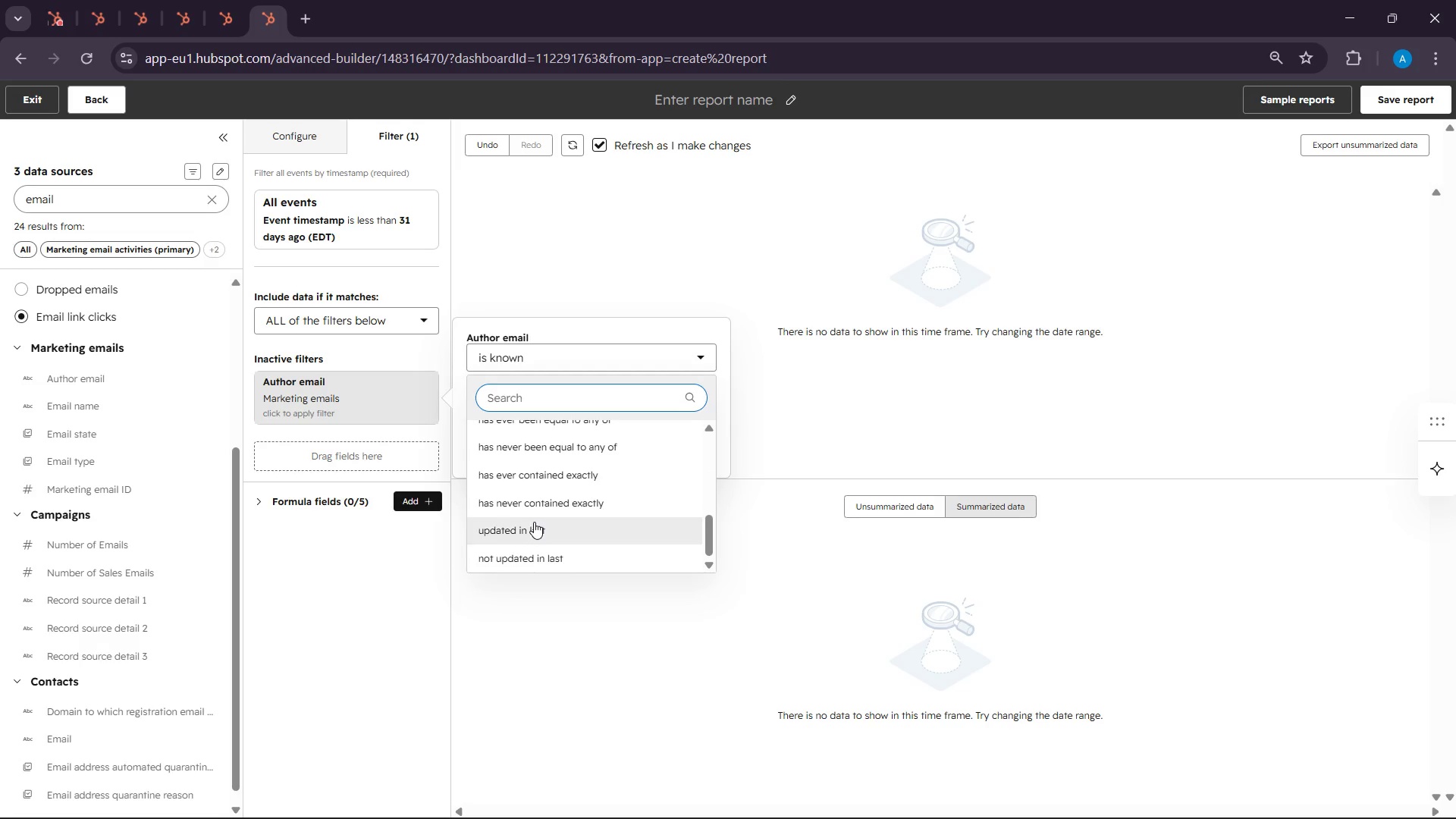 
scroll: coordinate [534, 521], scroll_direction: up, amount: 3.0
 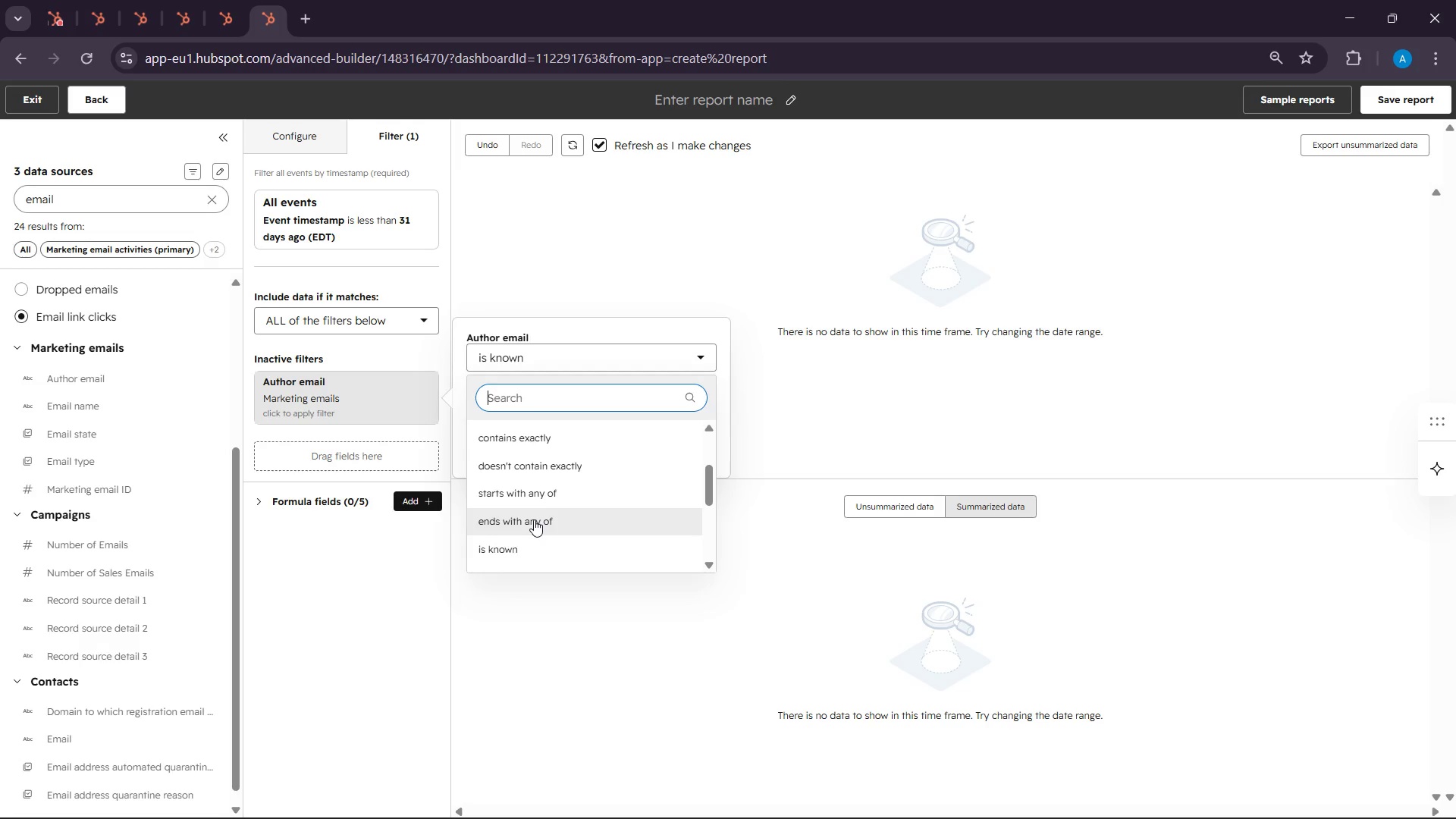 
scroll: coordinate [534, 519], scroll_direction: down, amount: 1.0
 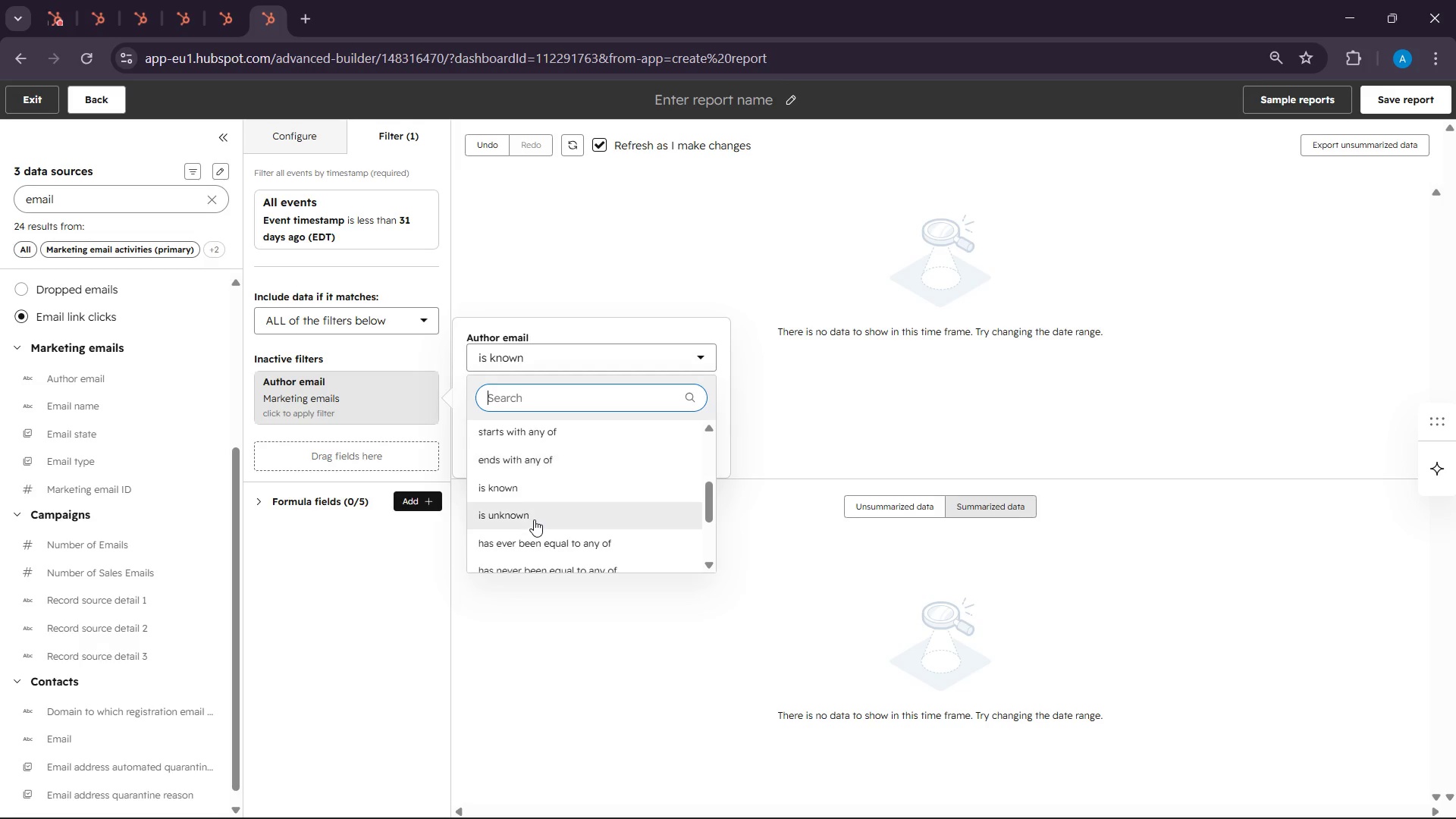 
scroll: coordinate [536, 513], scroll_direction: up, amount: 6.0
 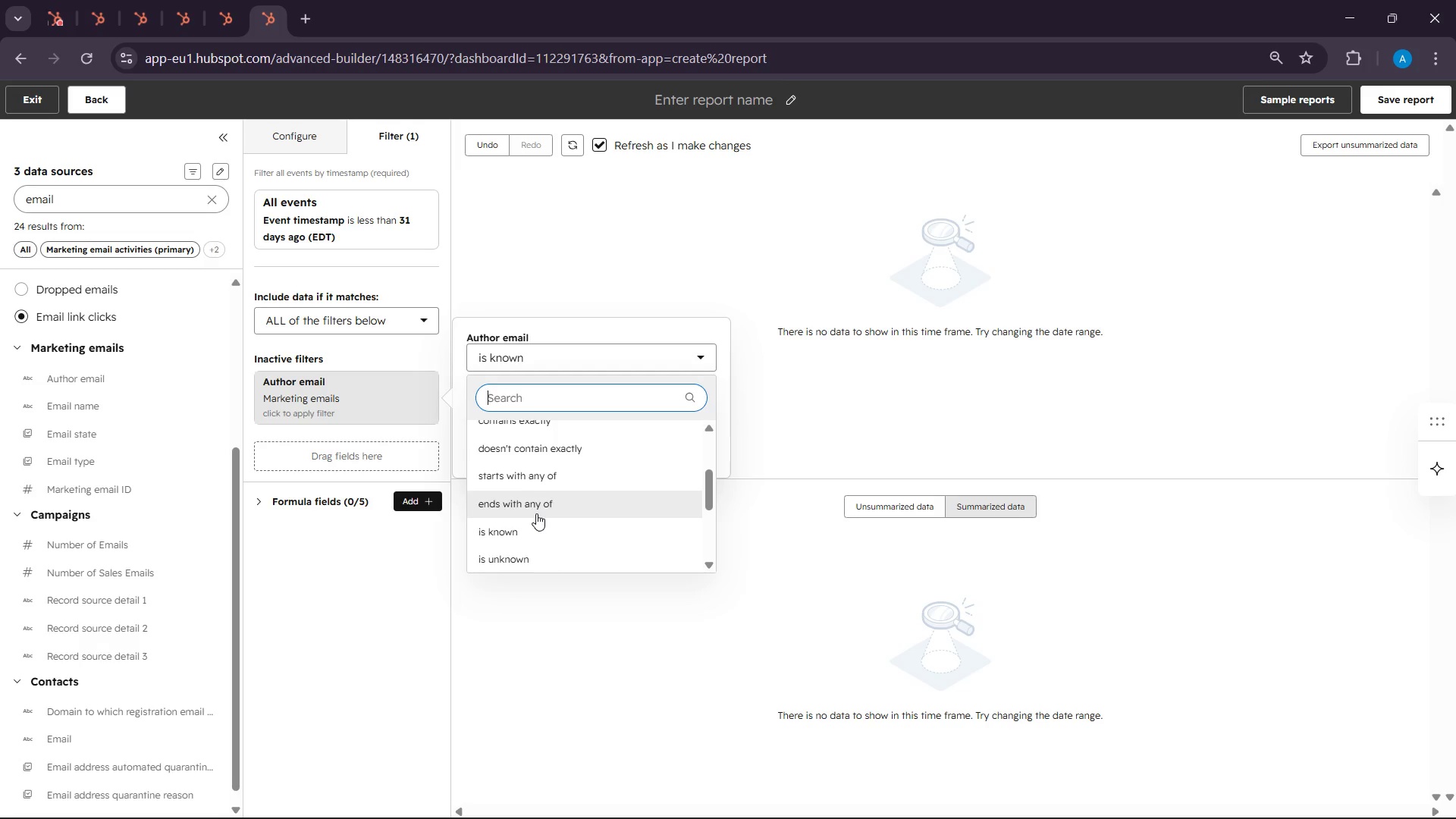 
scroll: coordinate [537, 511], scroll_direction: down, amount: 3.0
 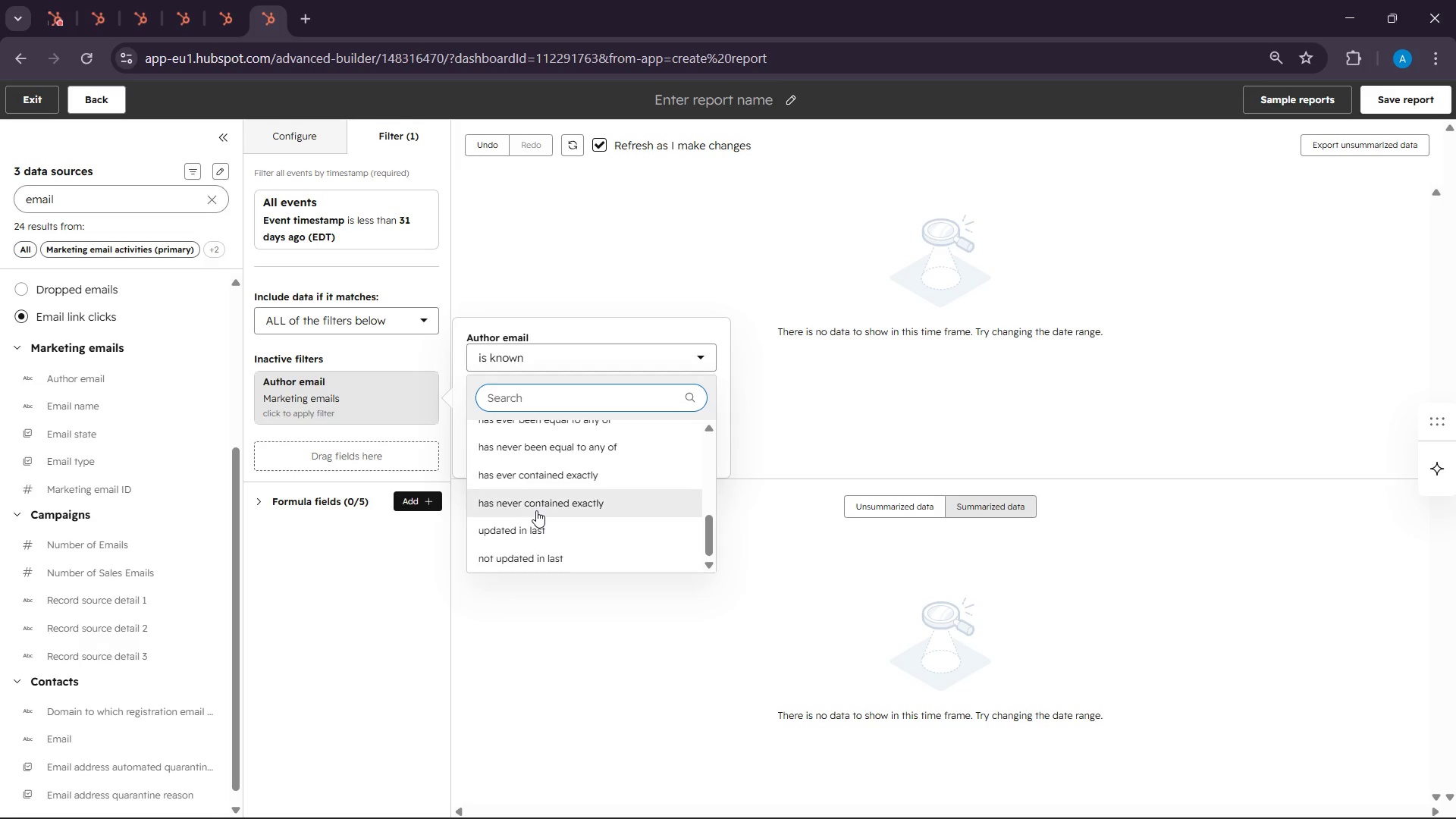 
scroll: coordinate [535, 510], scroll_direction: up, amount: 6.0
 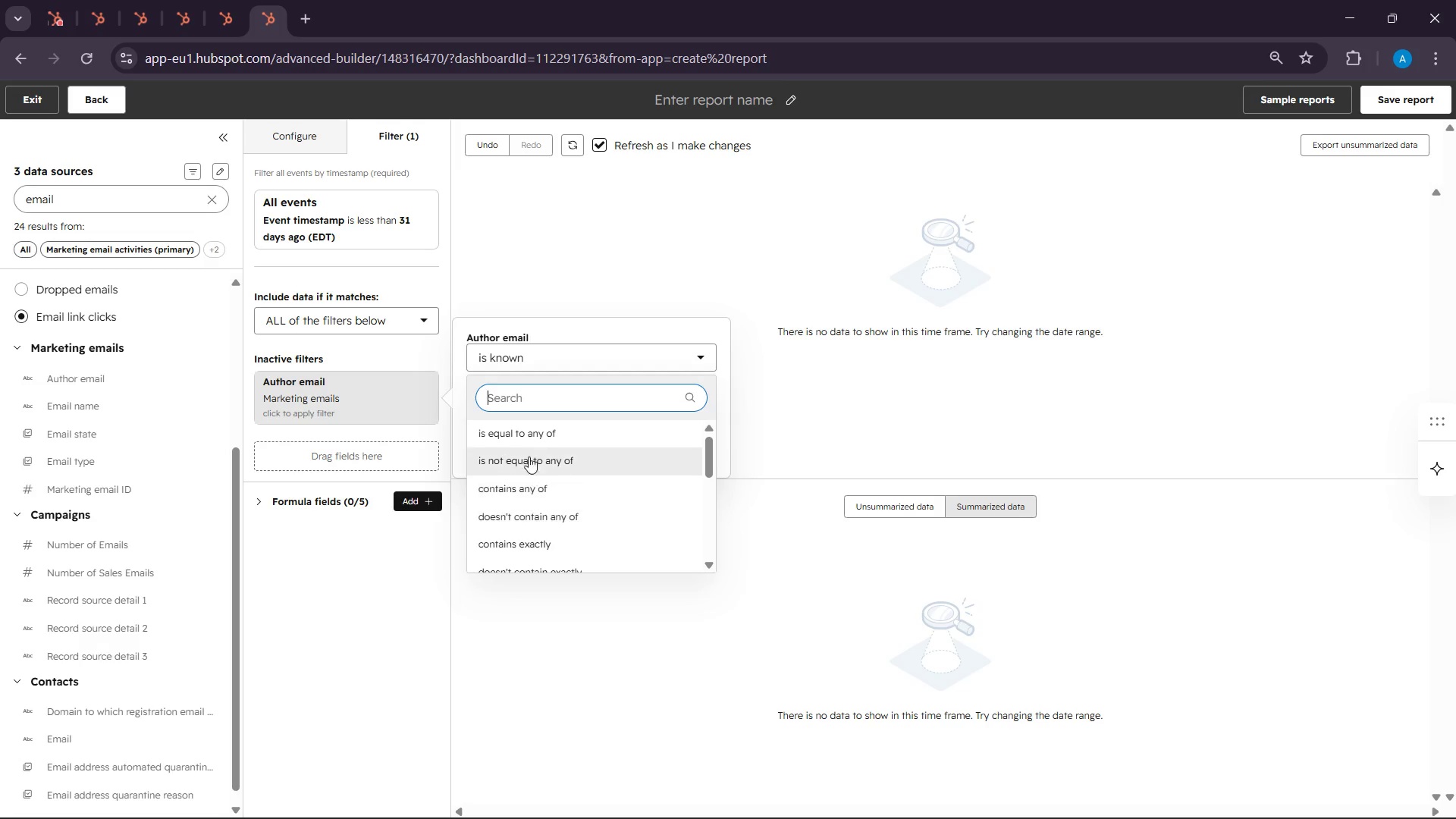 
left_click([528, 437])
 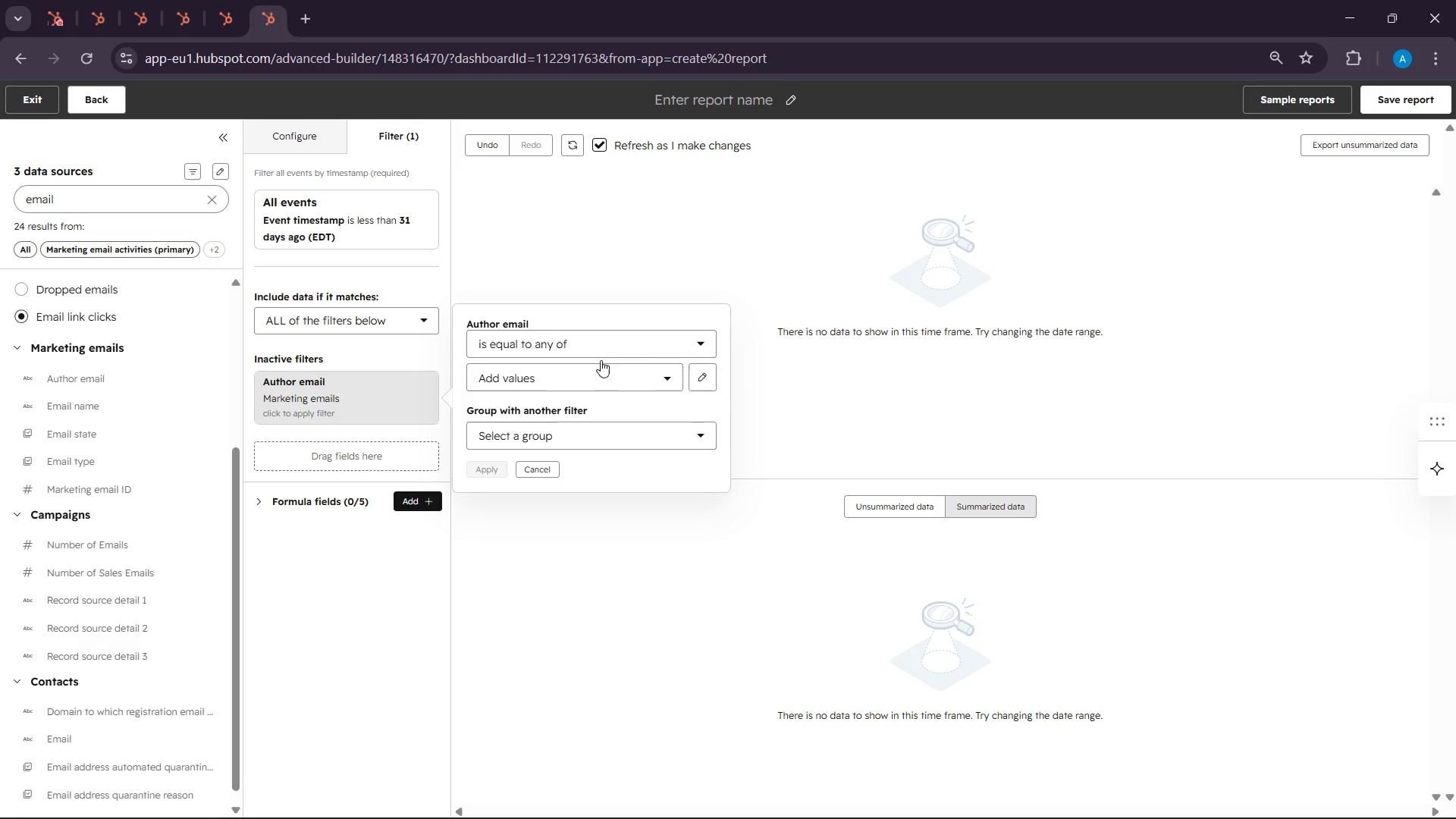 
left_click([587, 374])
 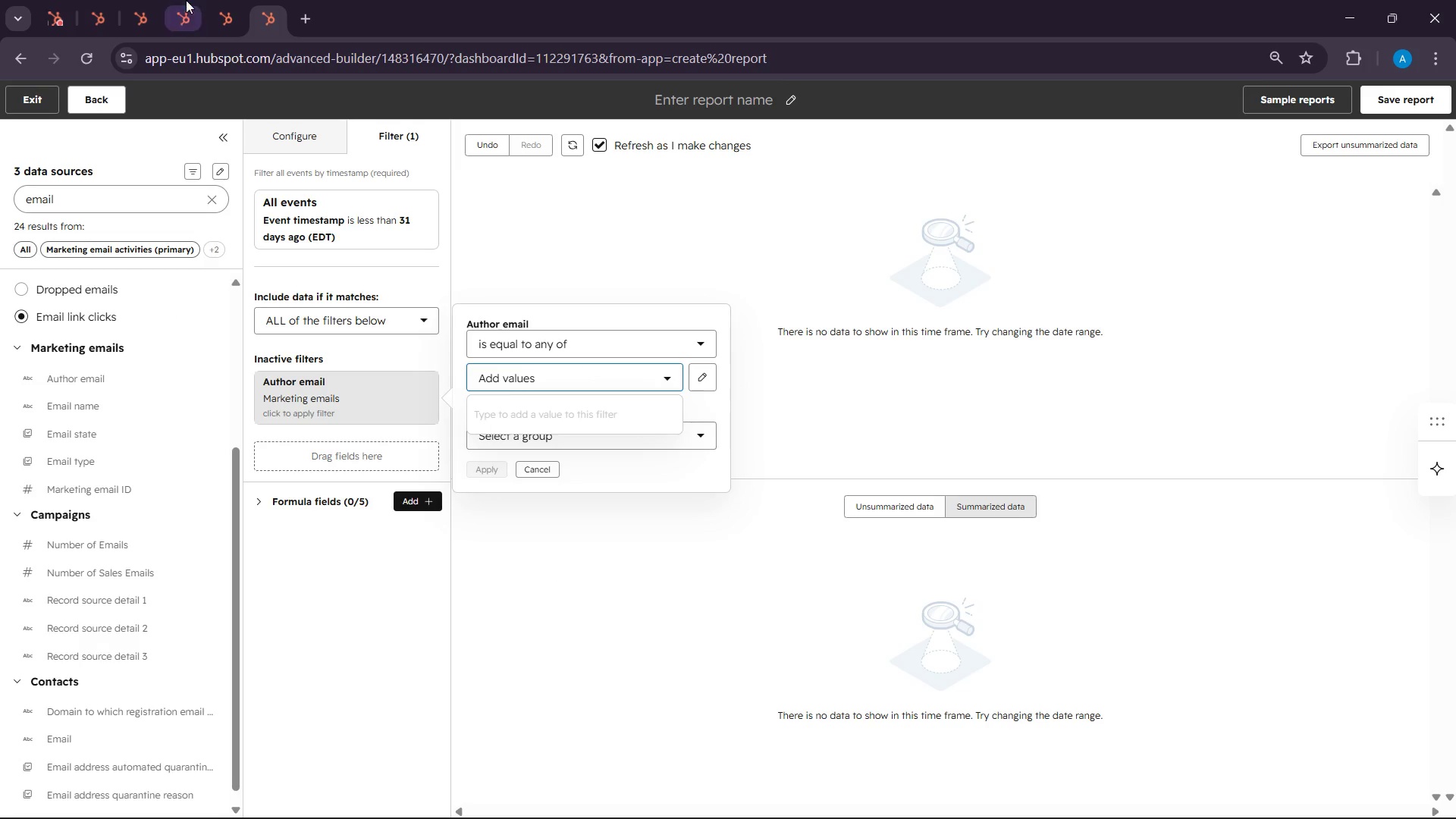 
left_click([102, 0])
 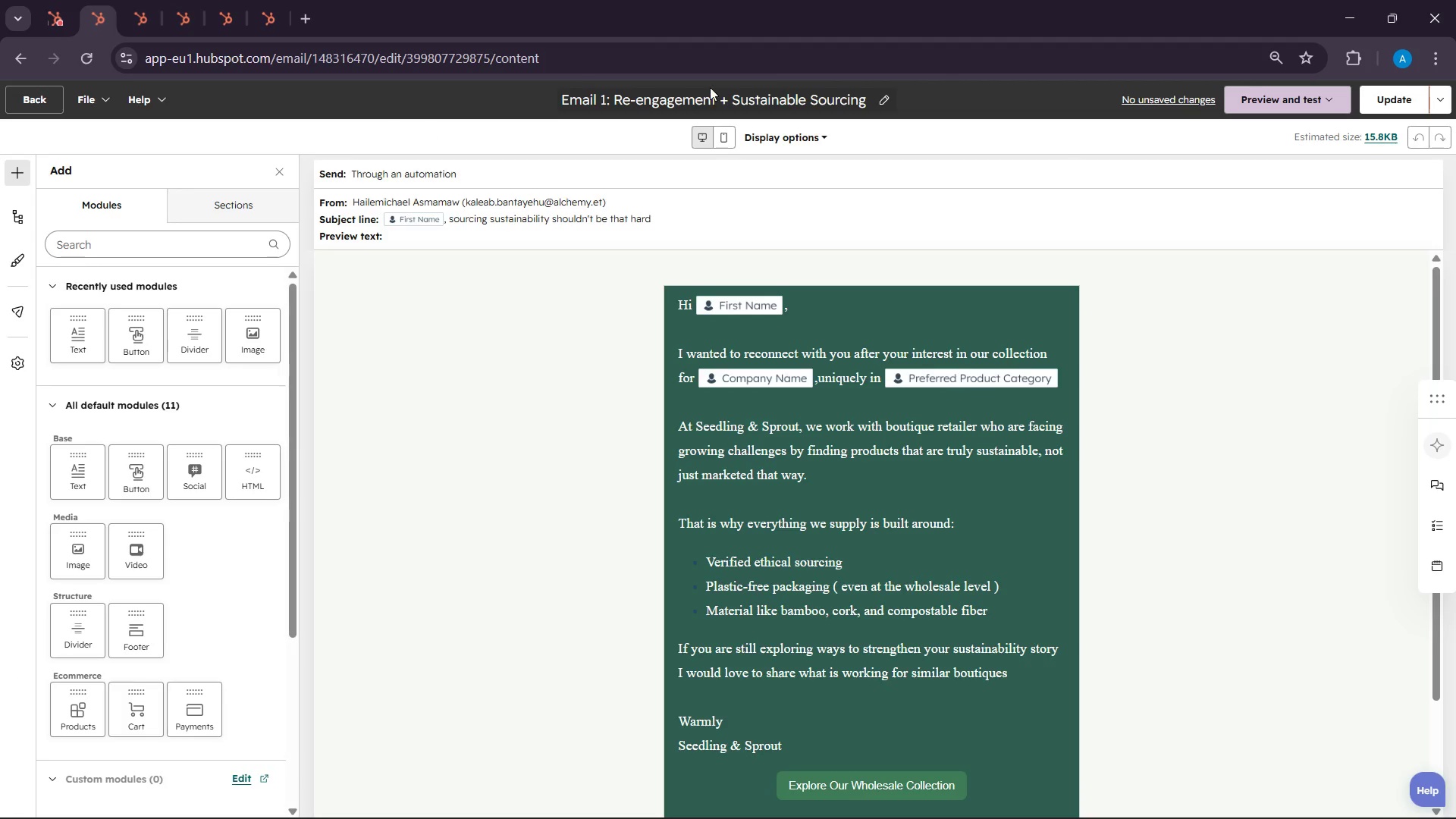 
double_click([710, 87])
 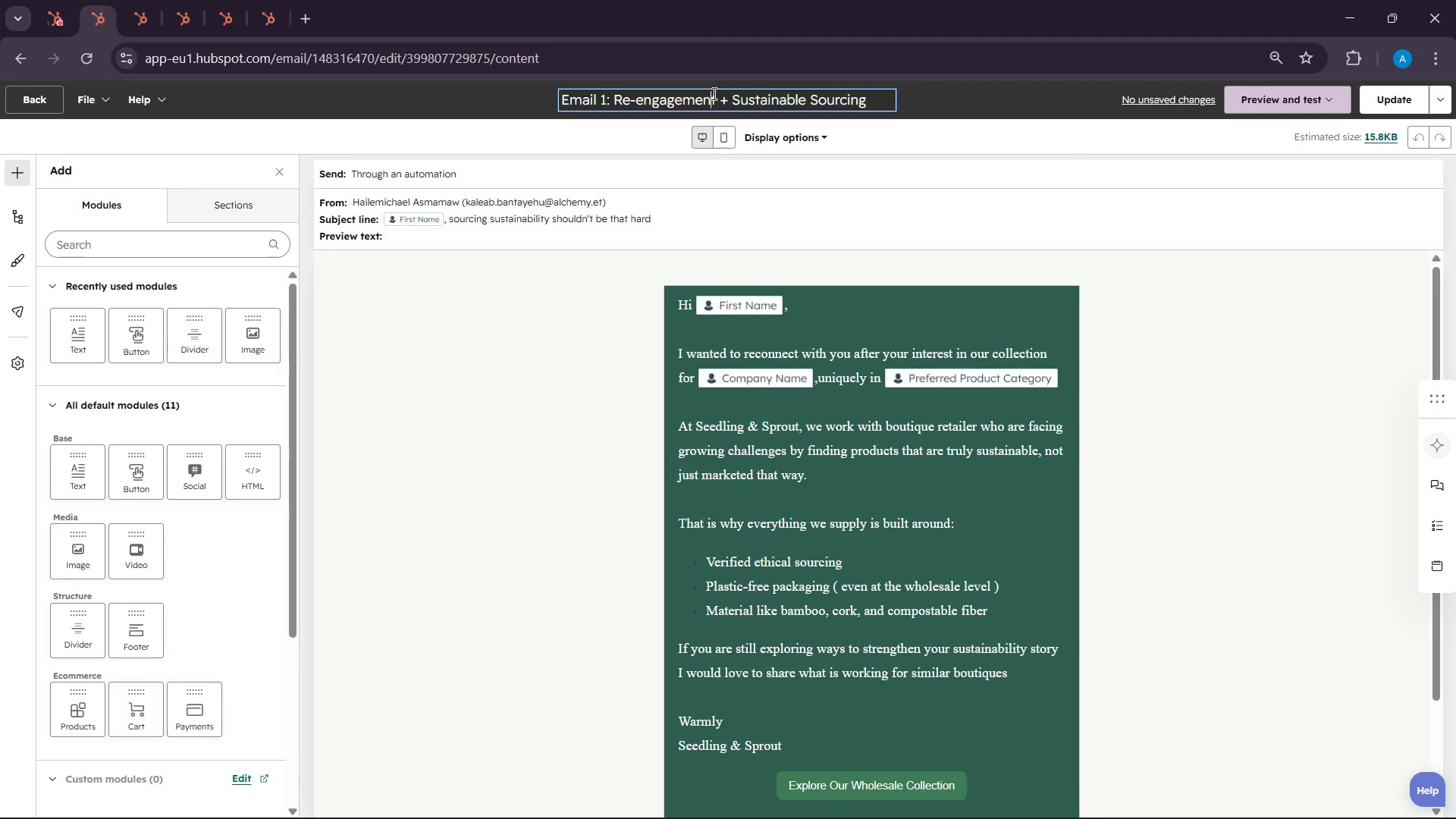 
double_click([713, 93])
 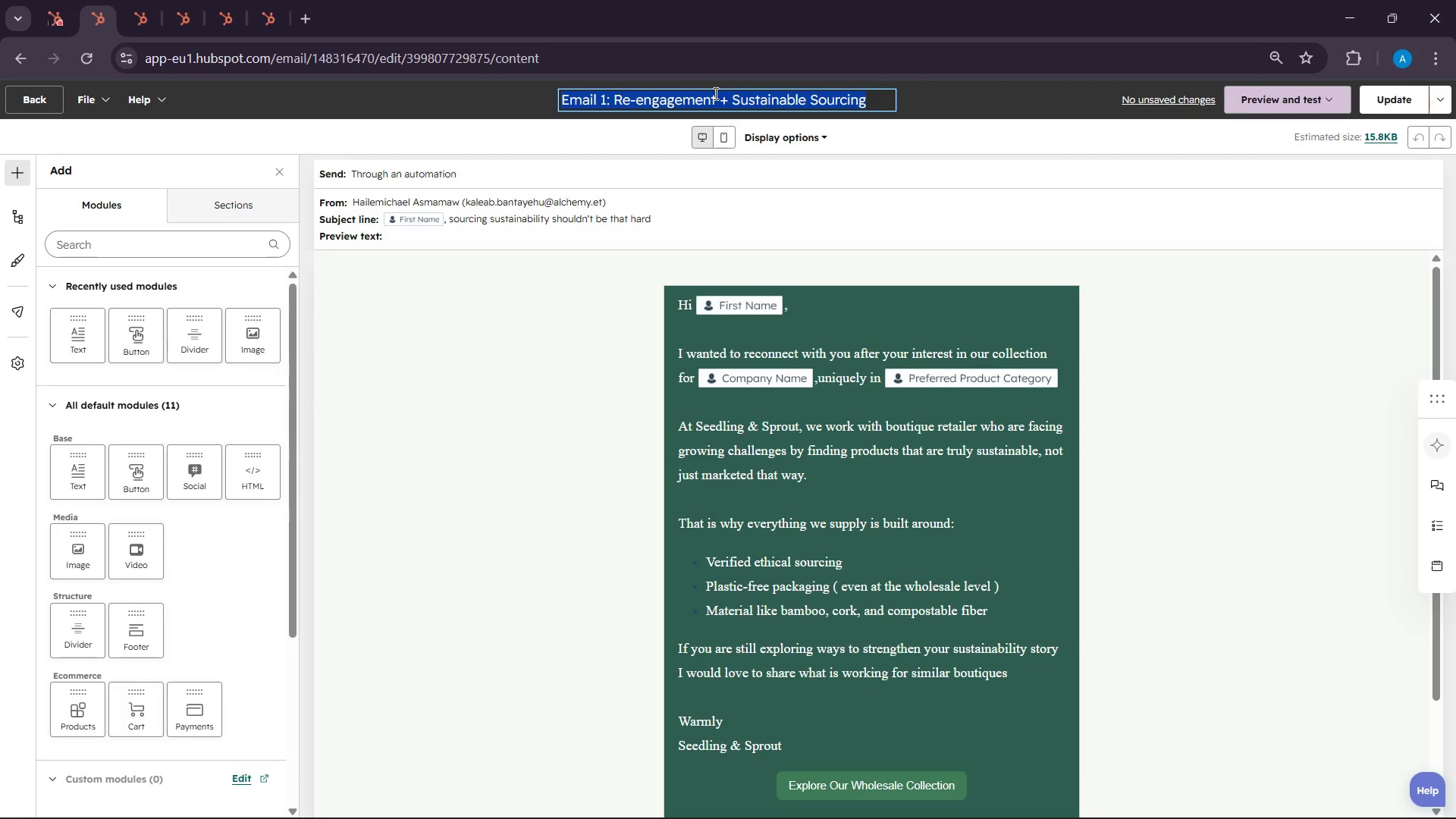 
right_click([714, 93])
 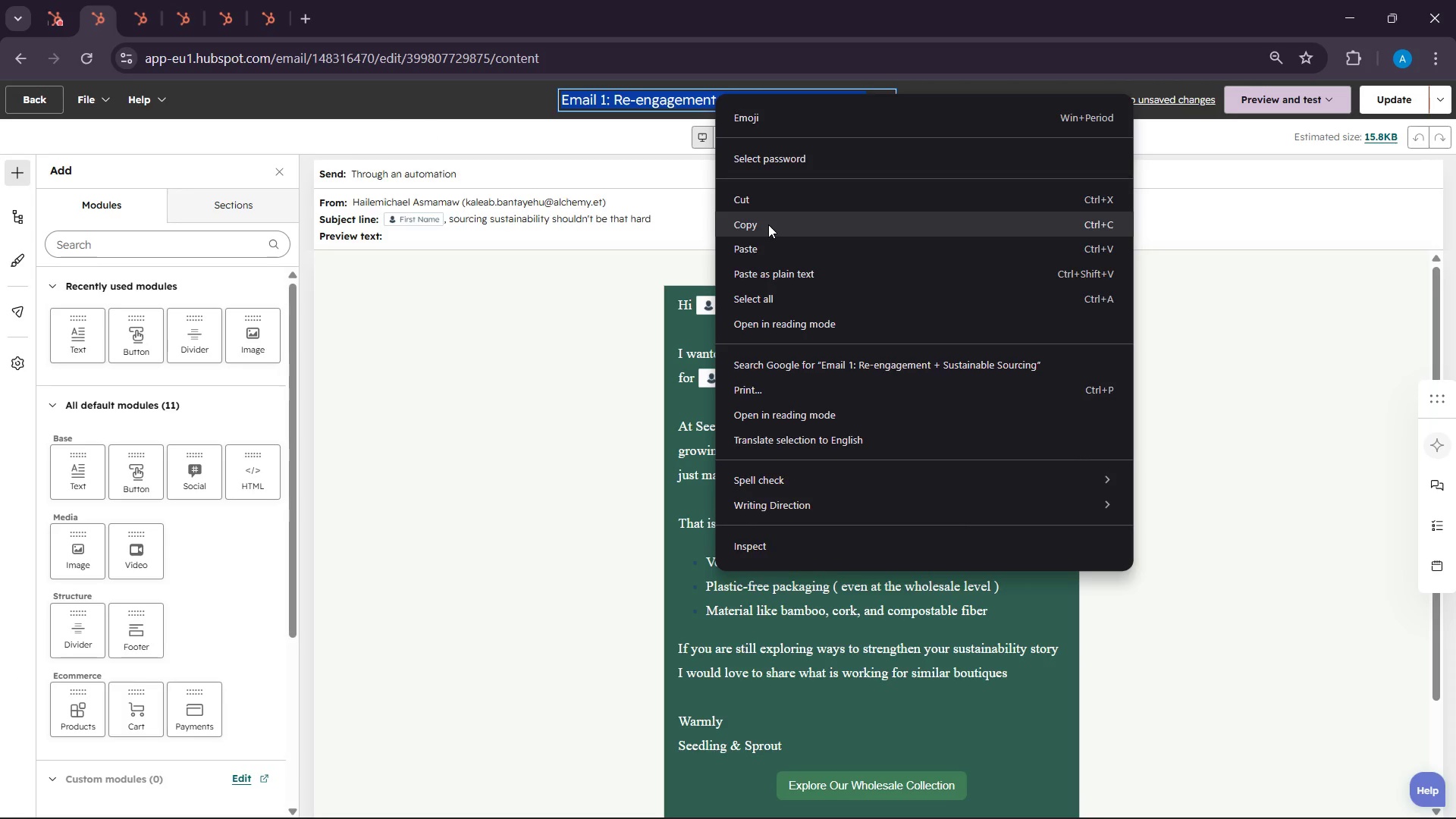 
left_click([768, 224])
 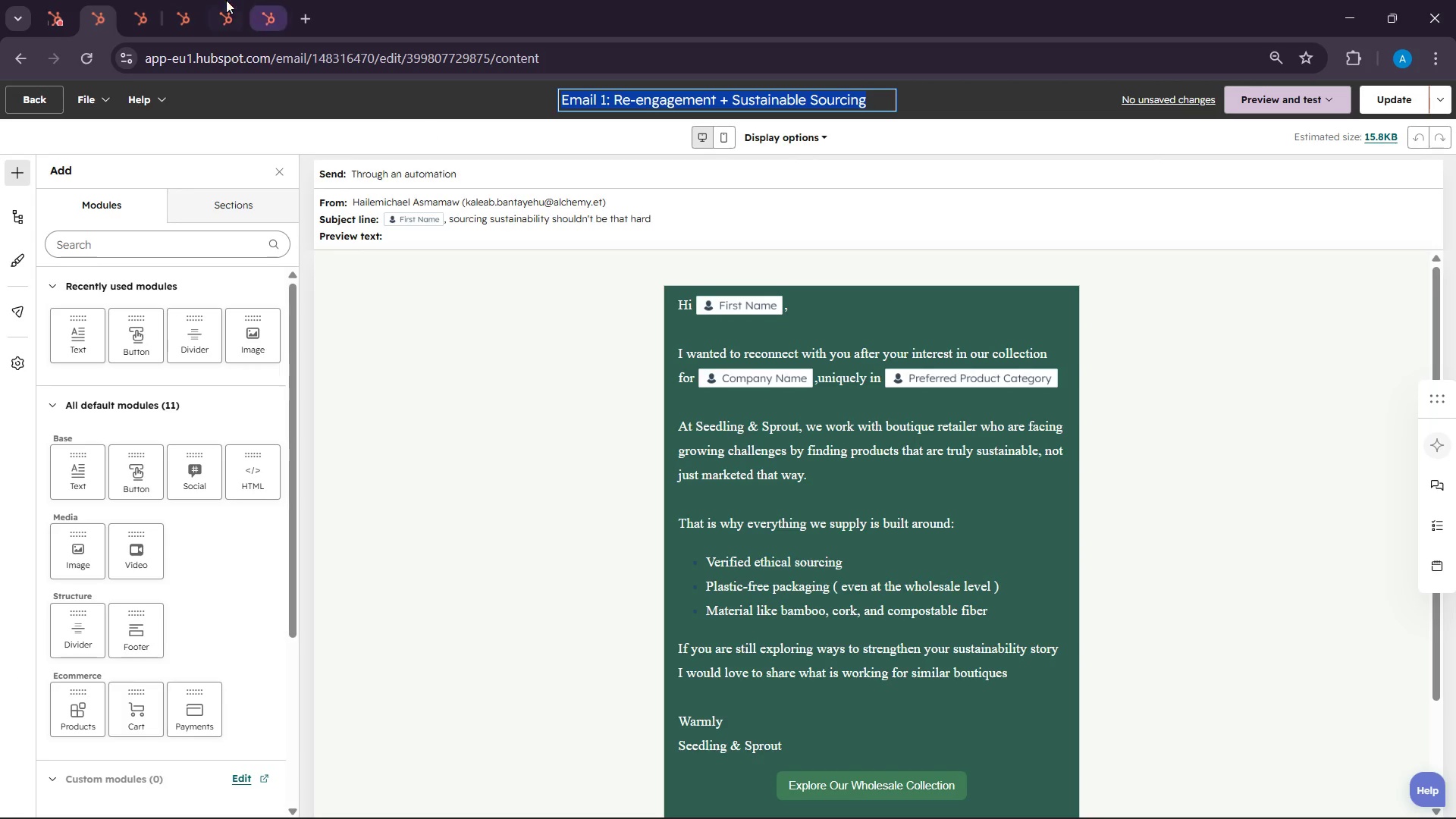 
left_click([222, 0])
 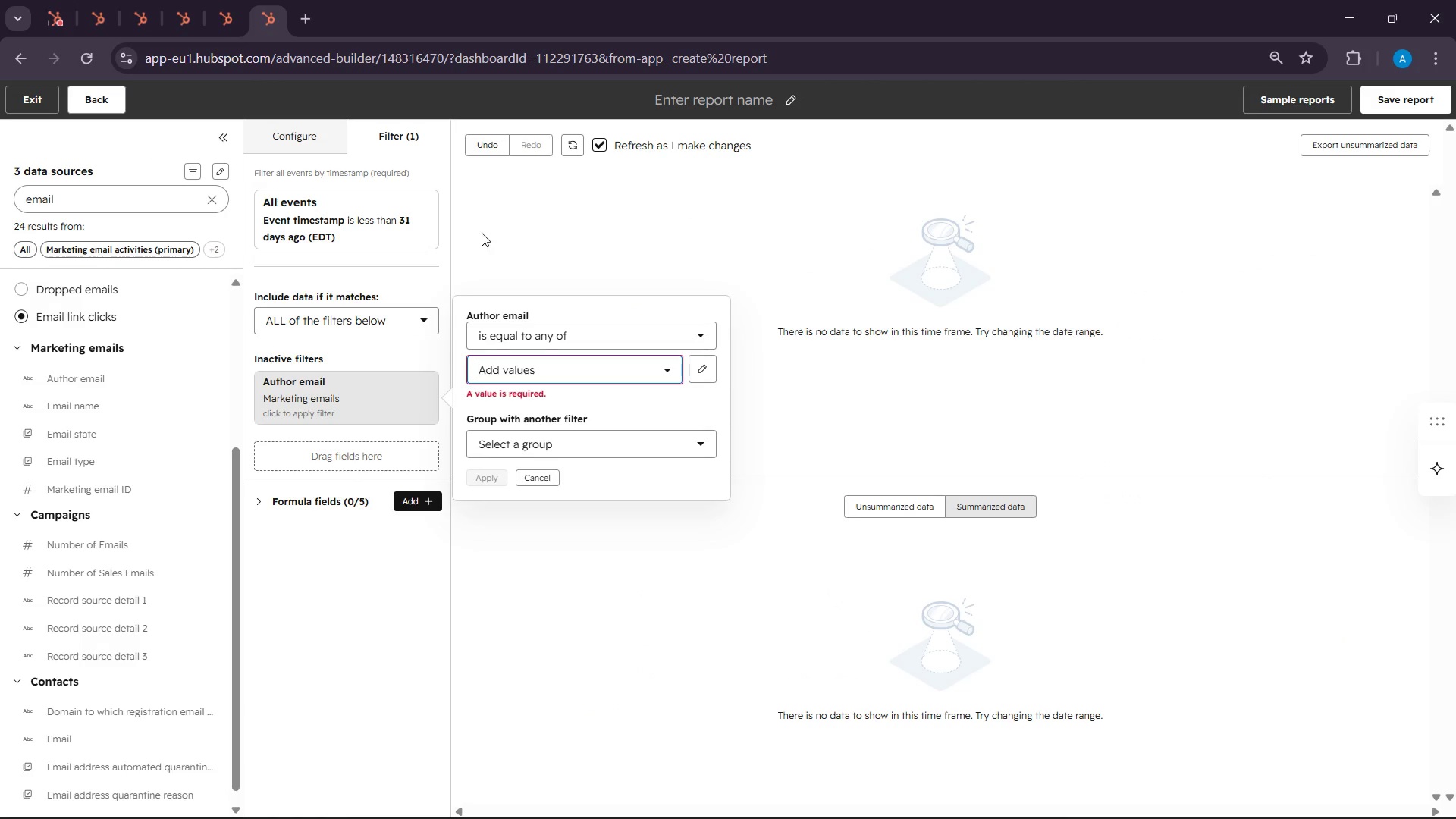 
right_click([510, 370])
 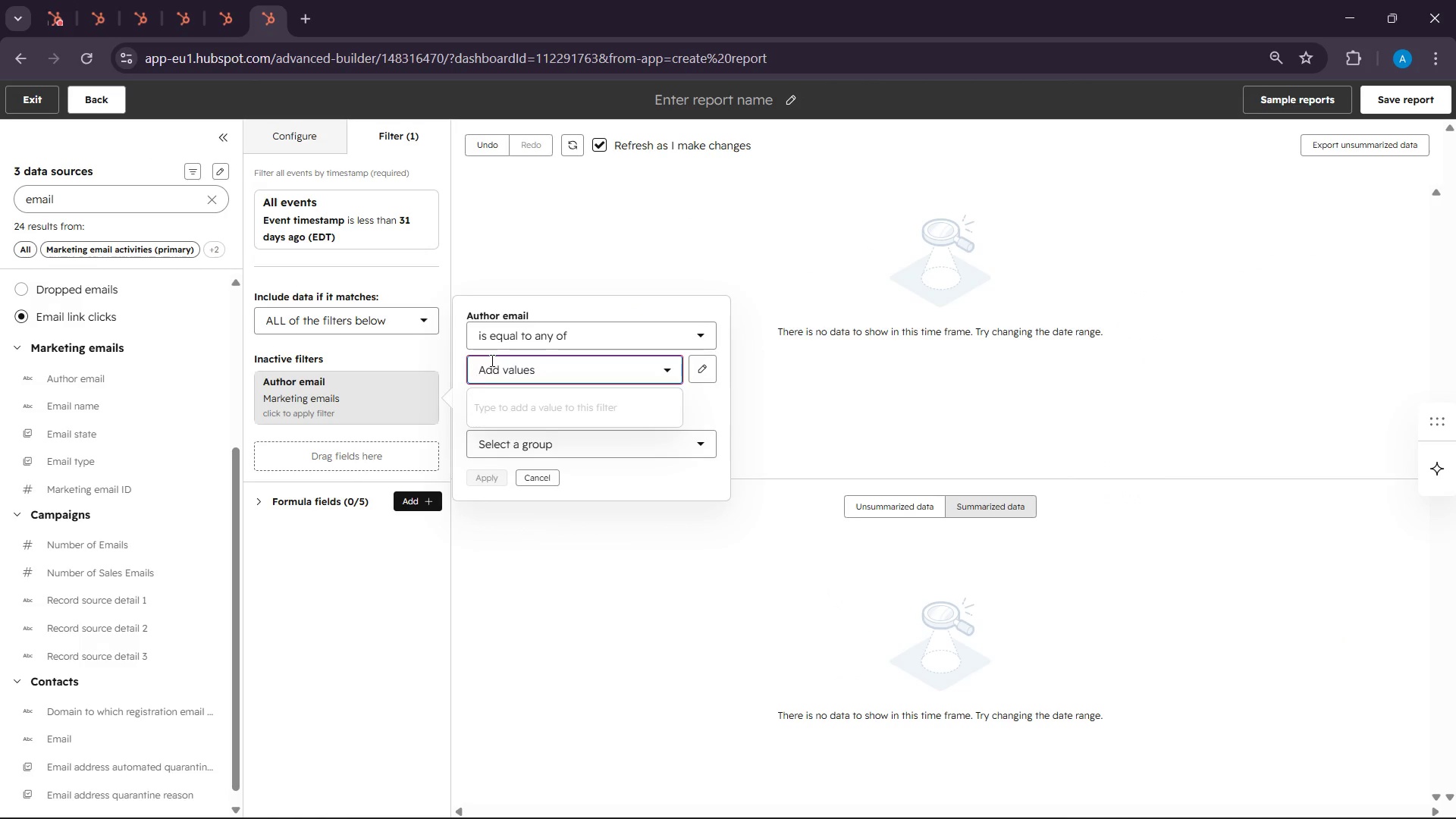 
key(Control+V)
 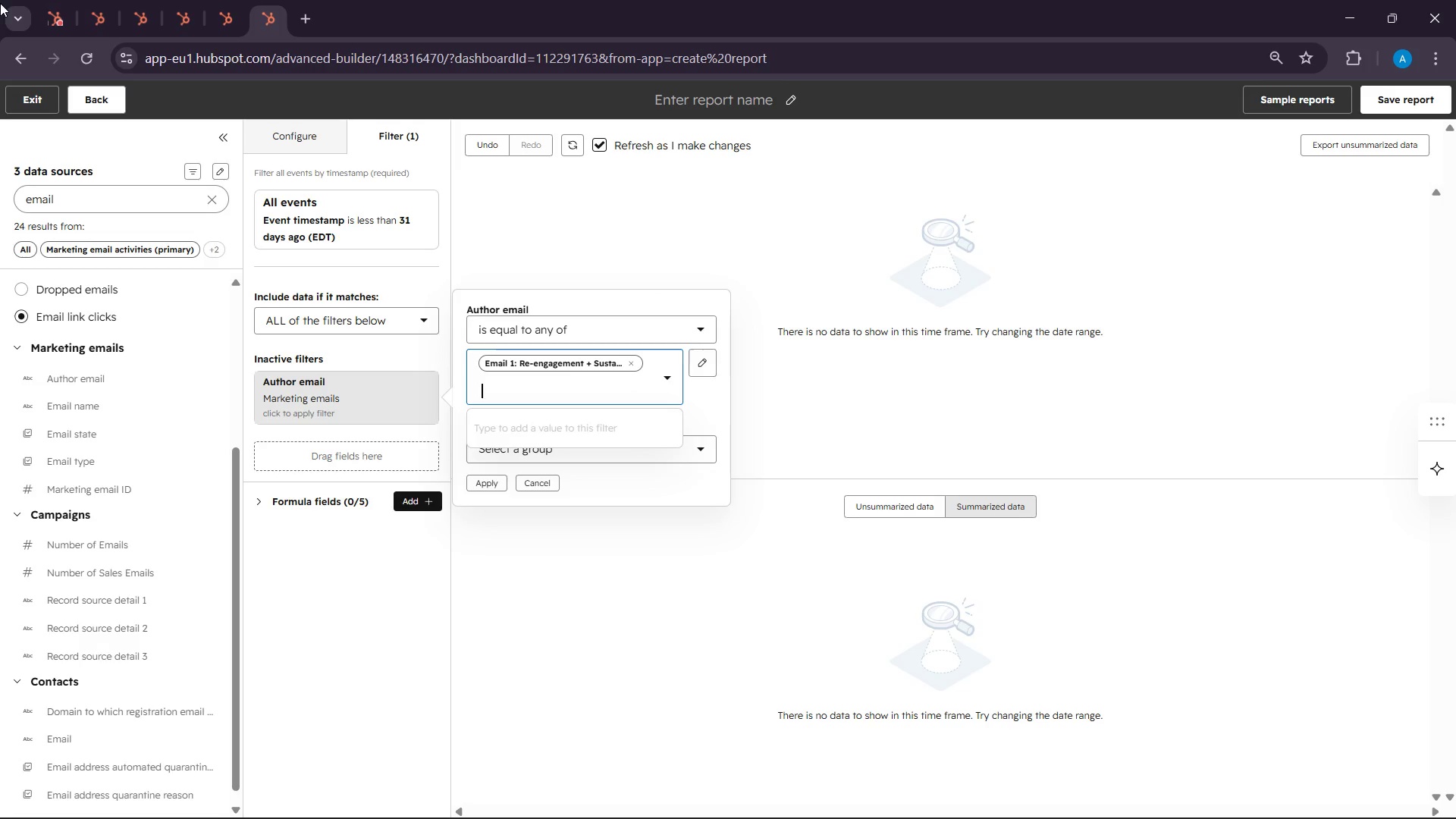 
wait(16.23)
 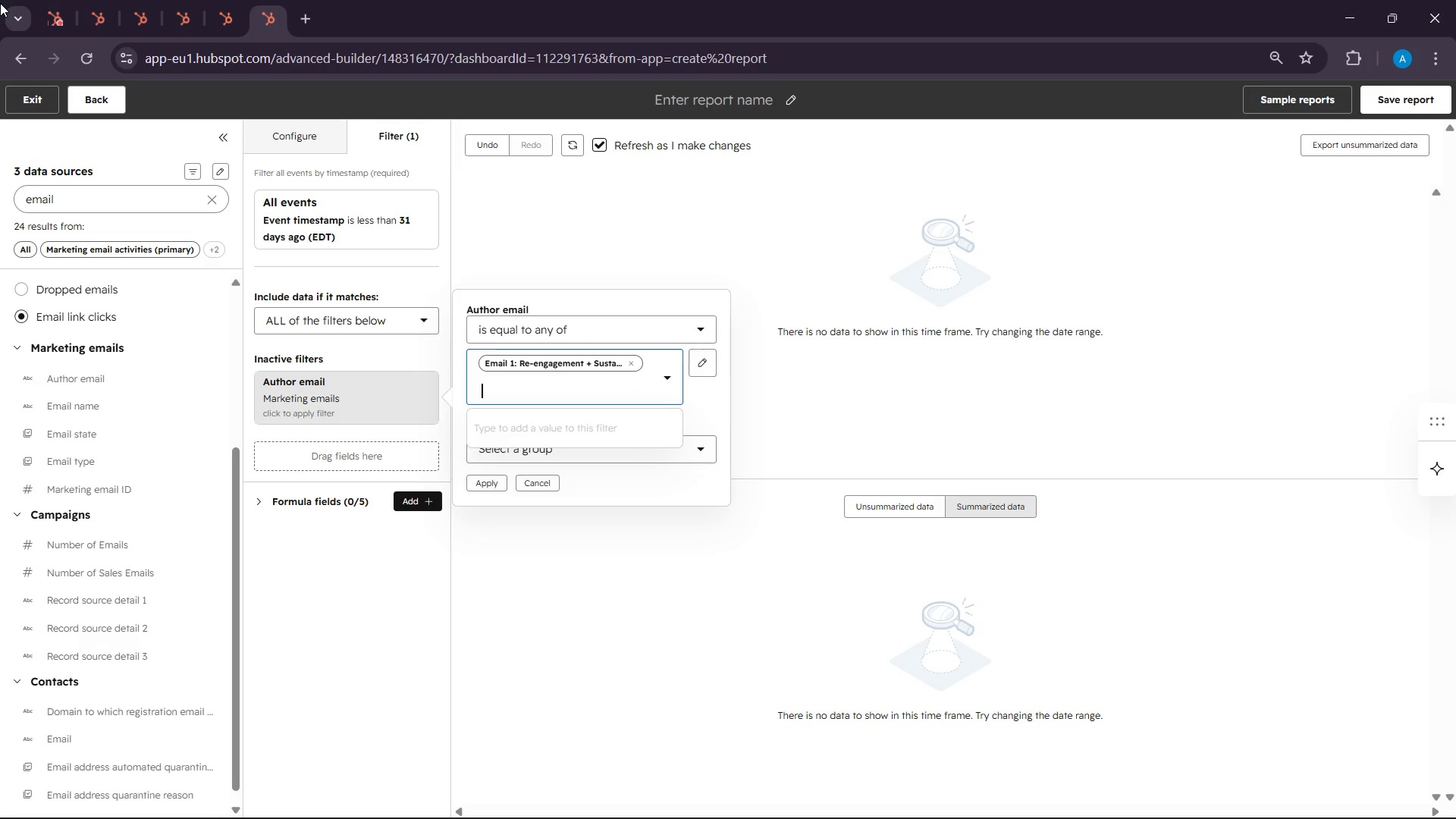 
left_click([149, 0])
 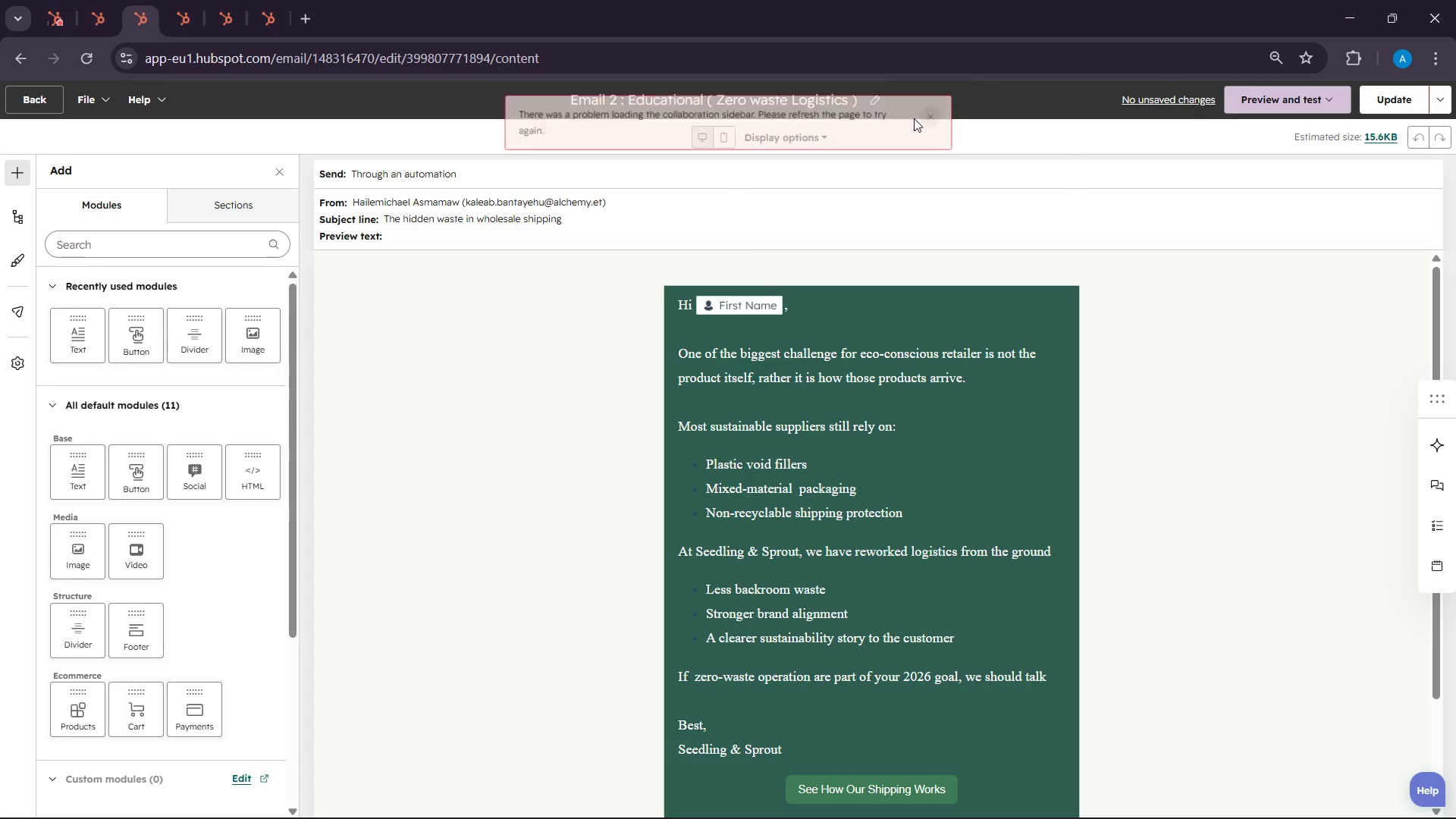 
double_click([765, 105])
 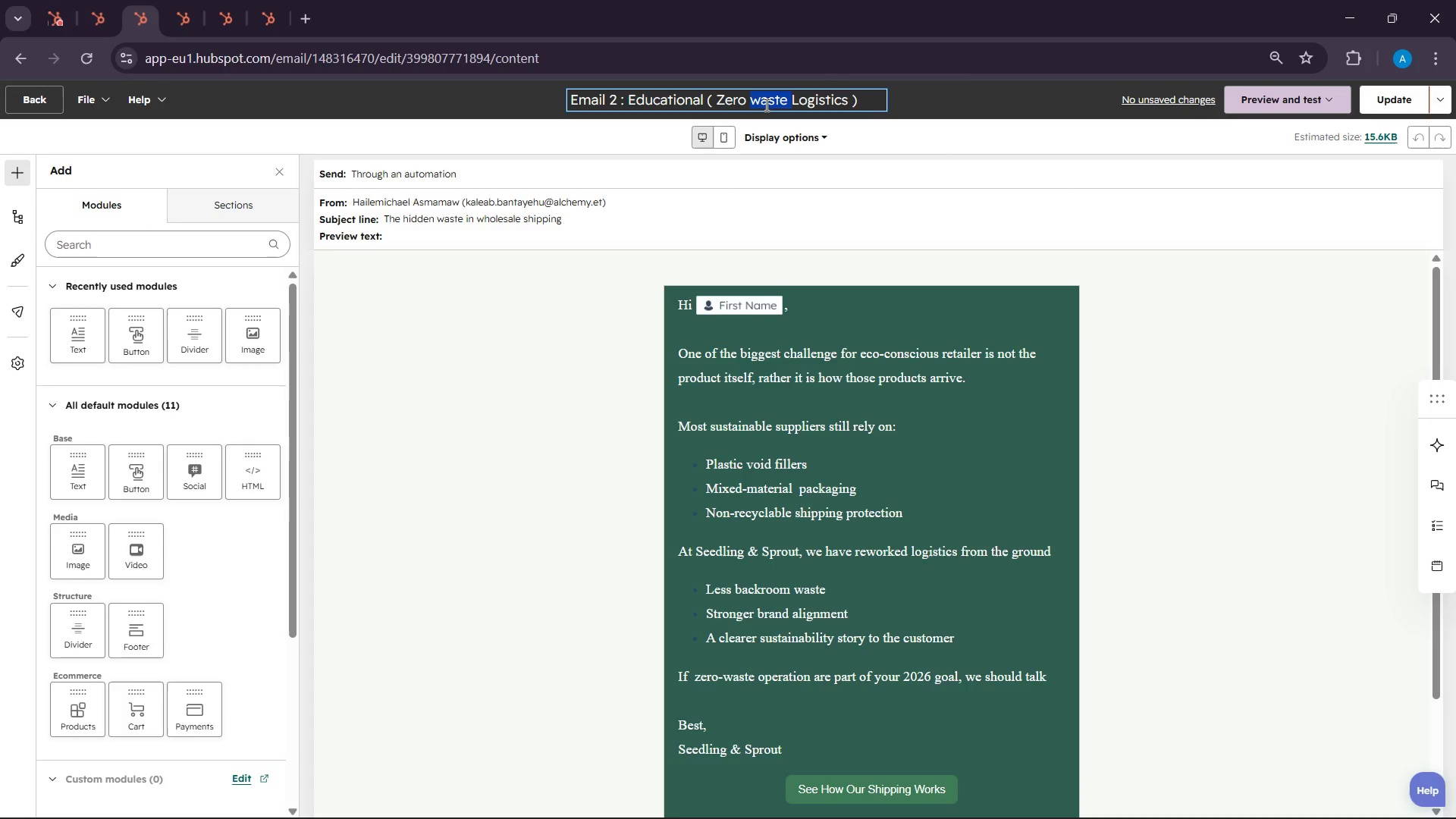 
triple_click([765, 105])
 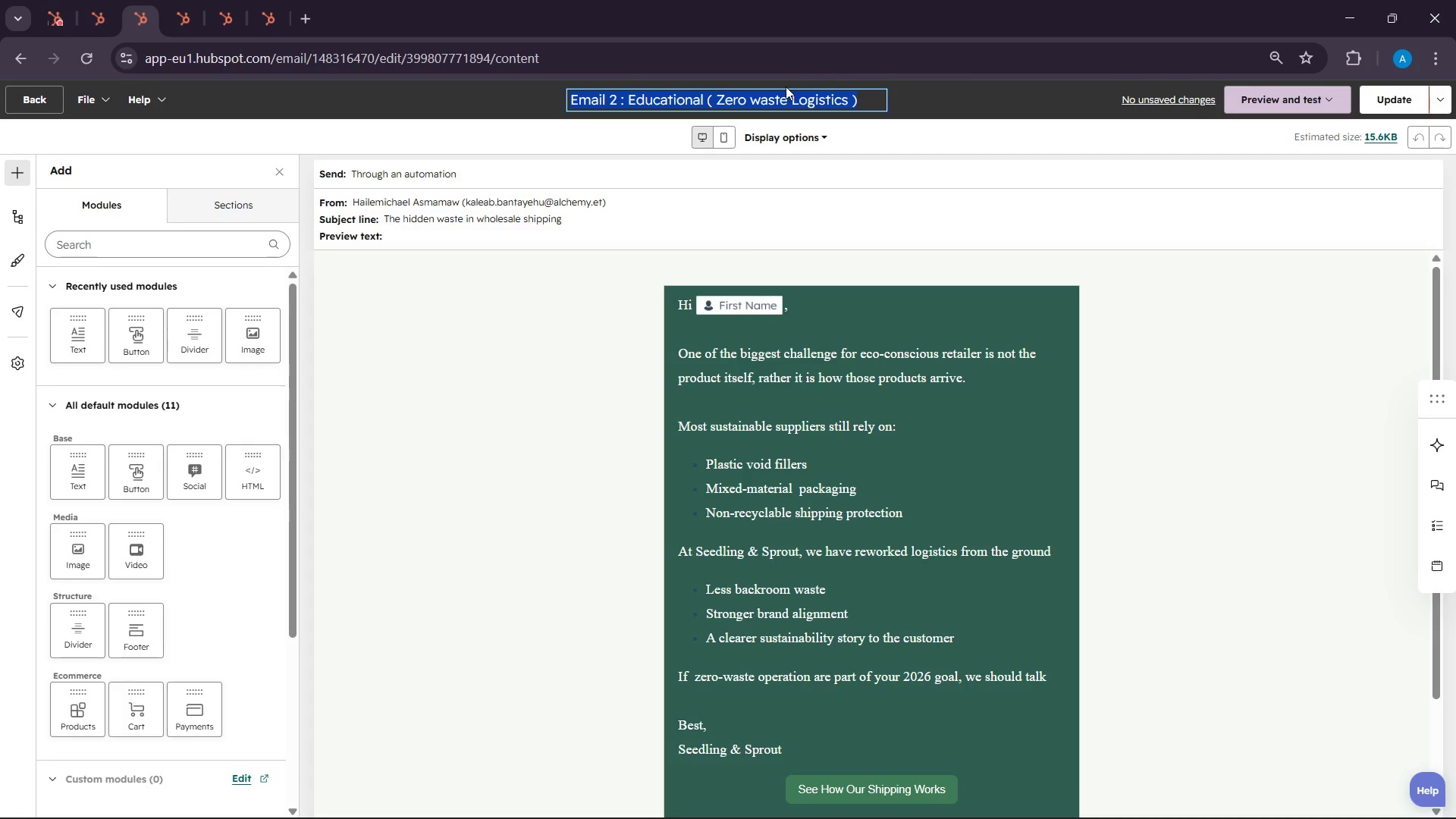 
key(Control+ControlLeft)
 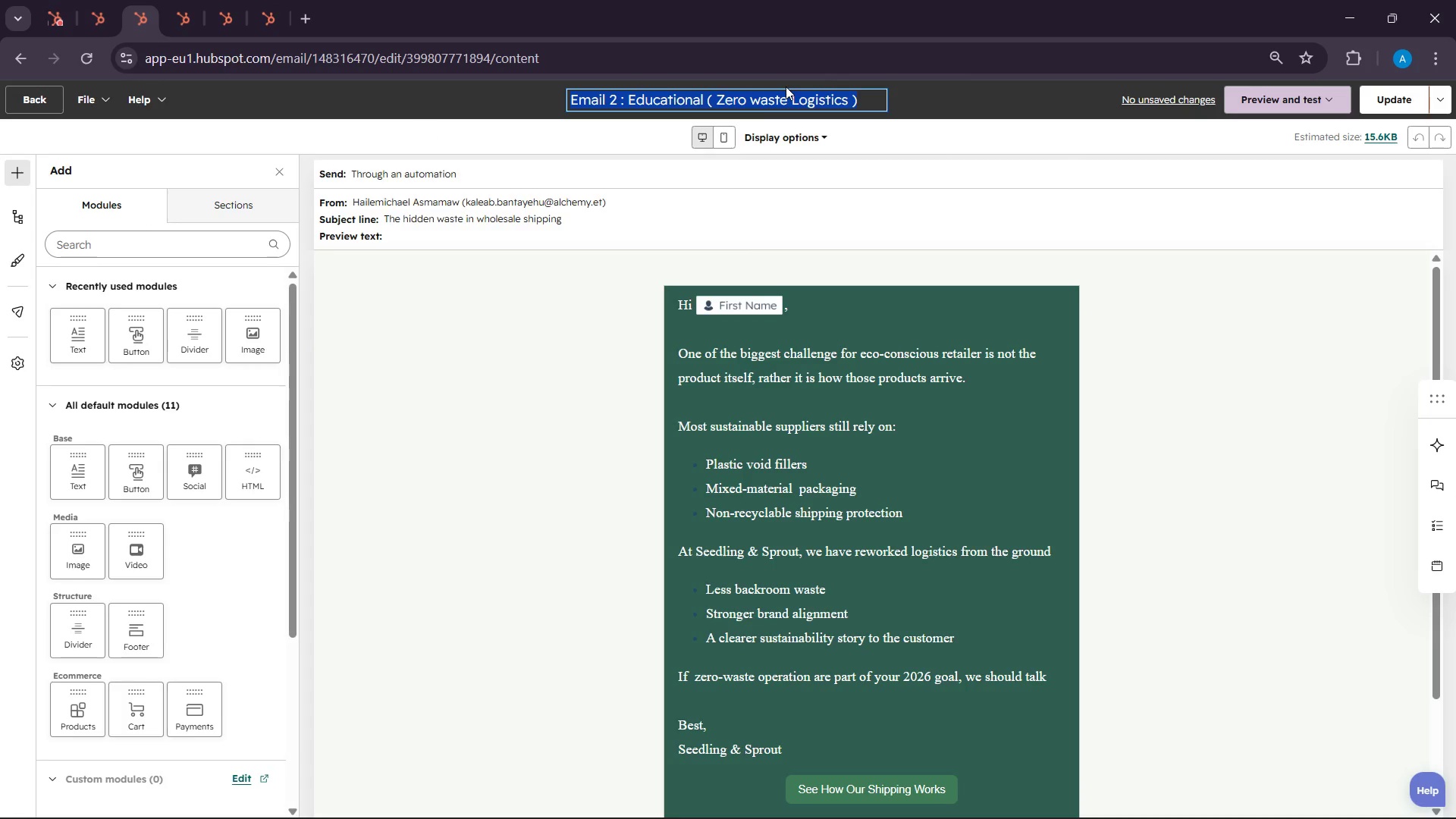 
key(Control+C)
 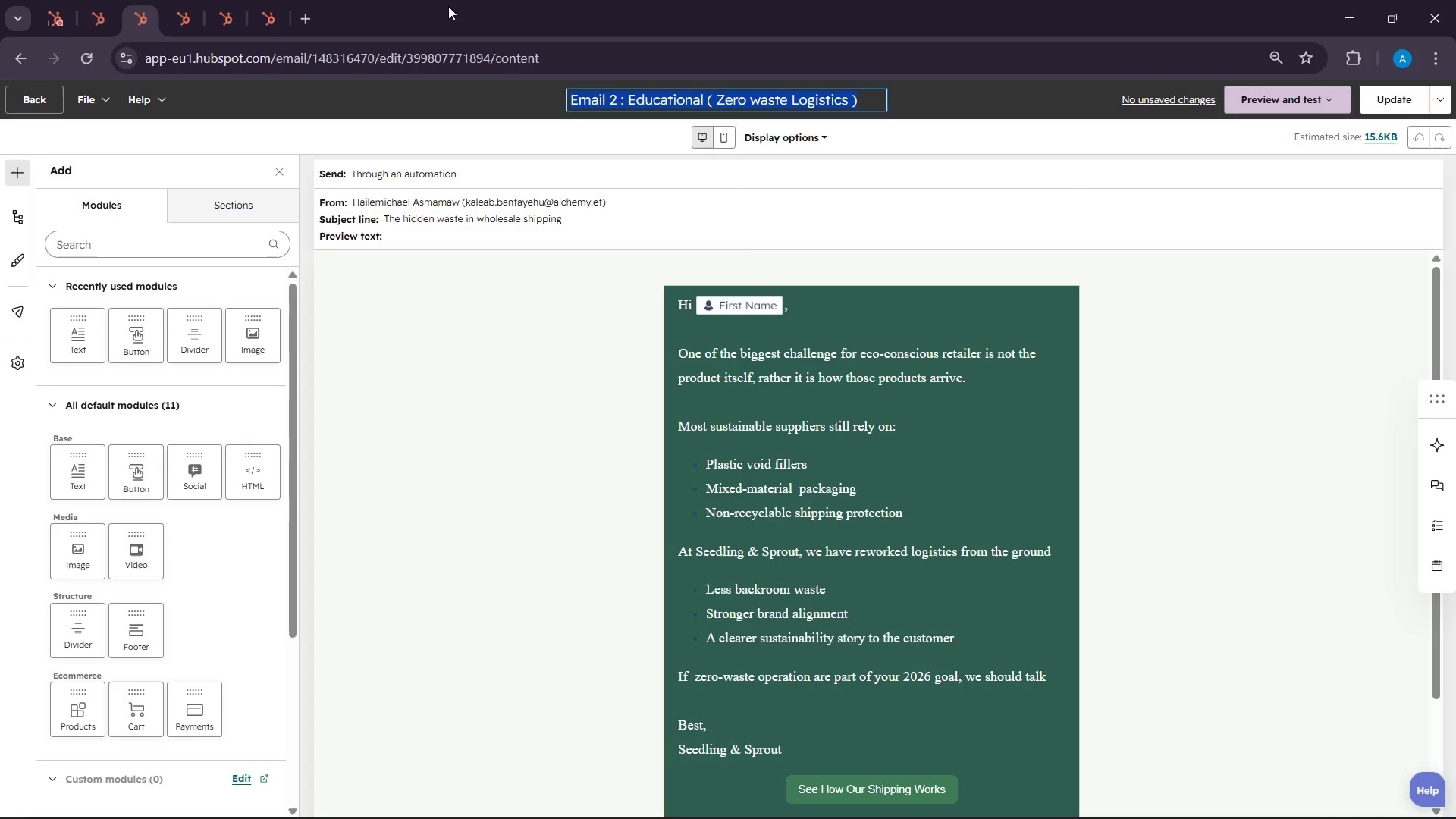 
left_click([259, 0])
 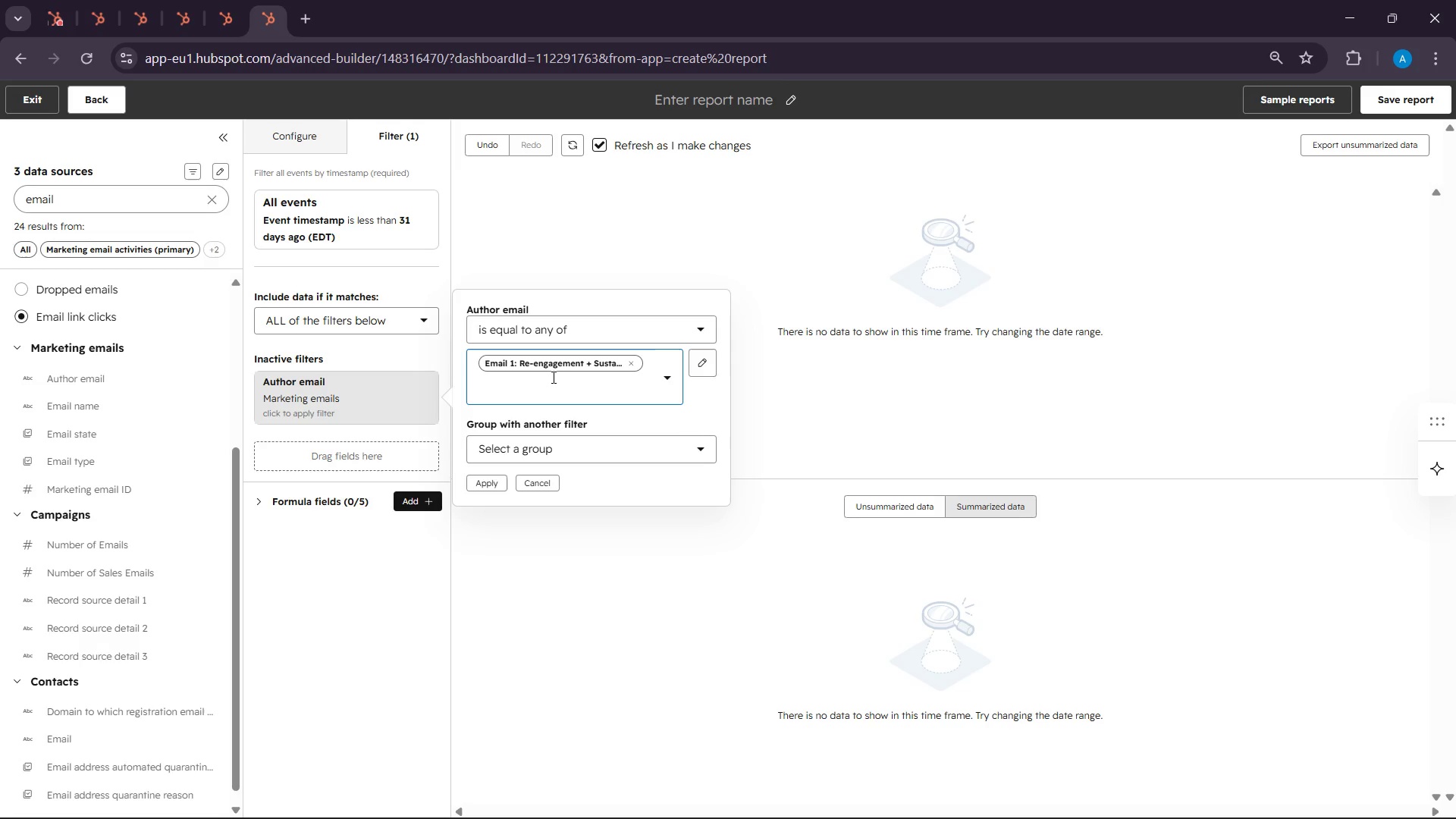 
key(Control+ControlLeft)
 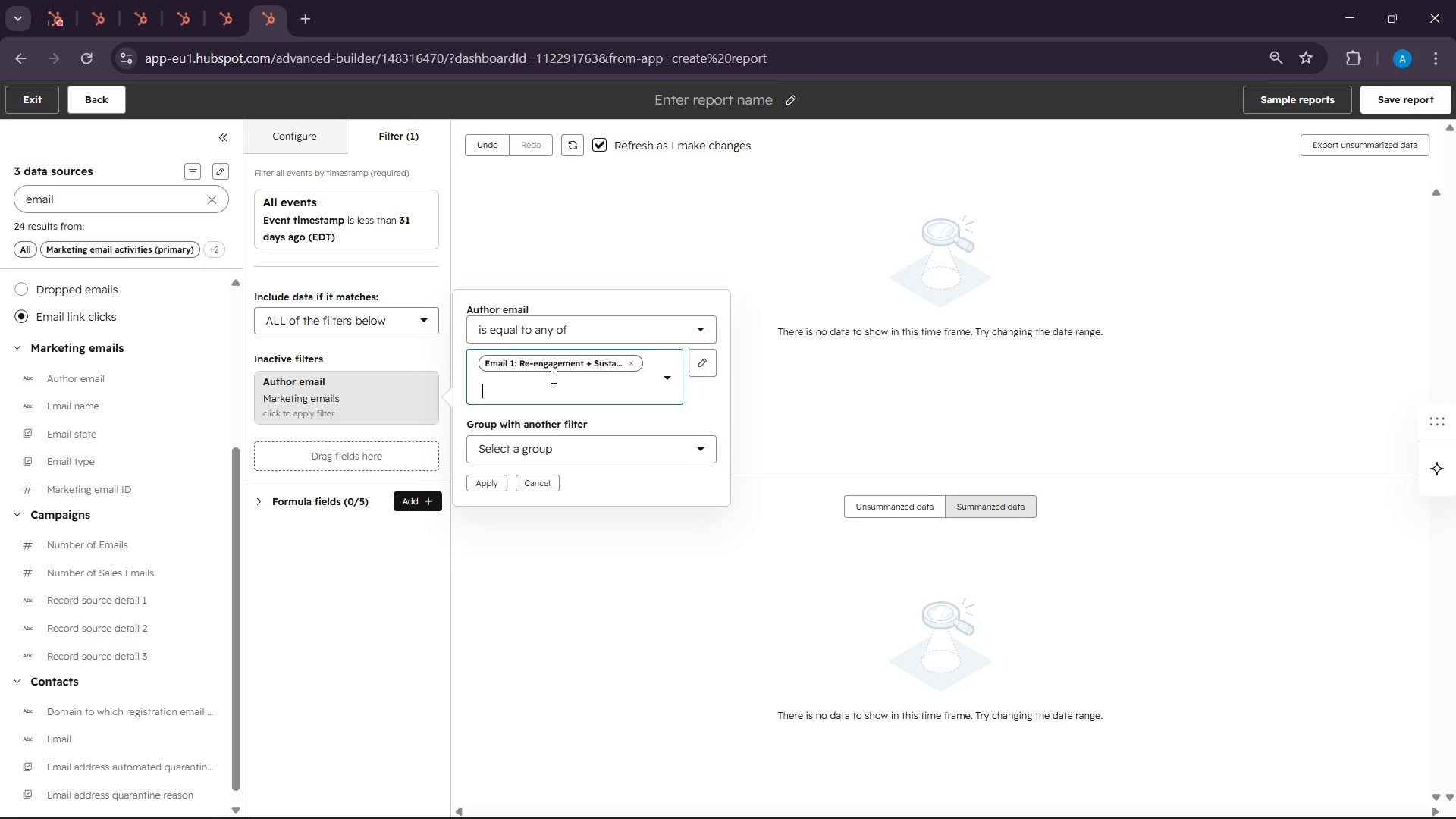 
key(Control+V)
 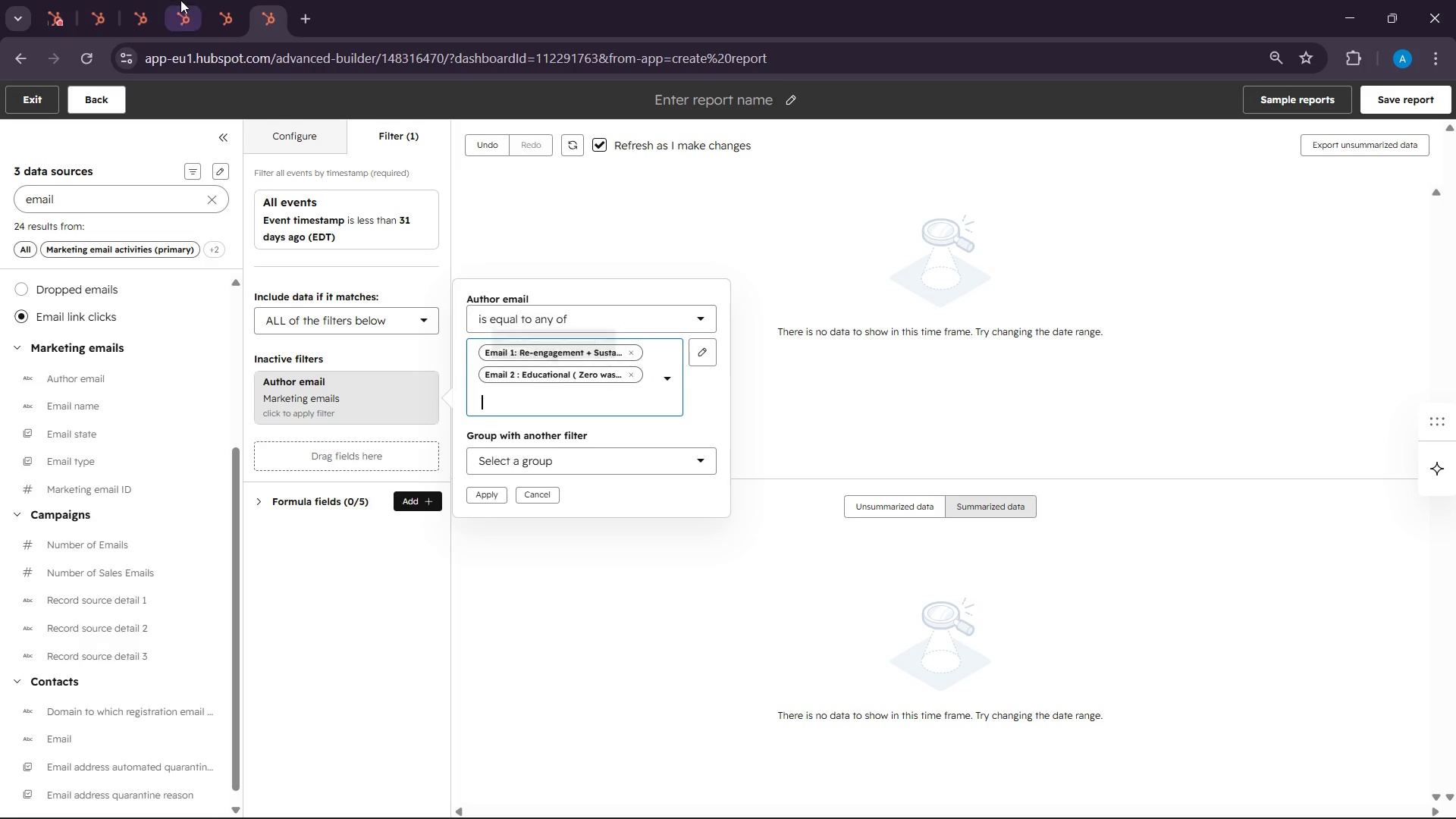 
left_click([179, 0])
 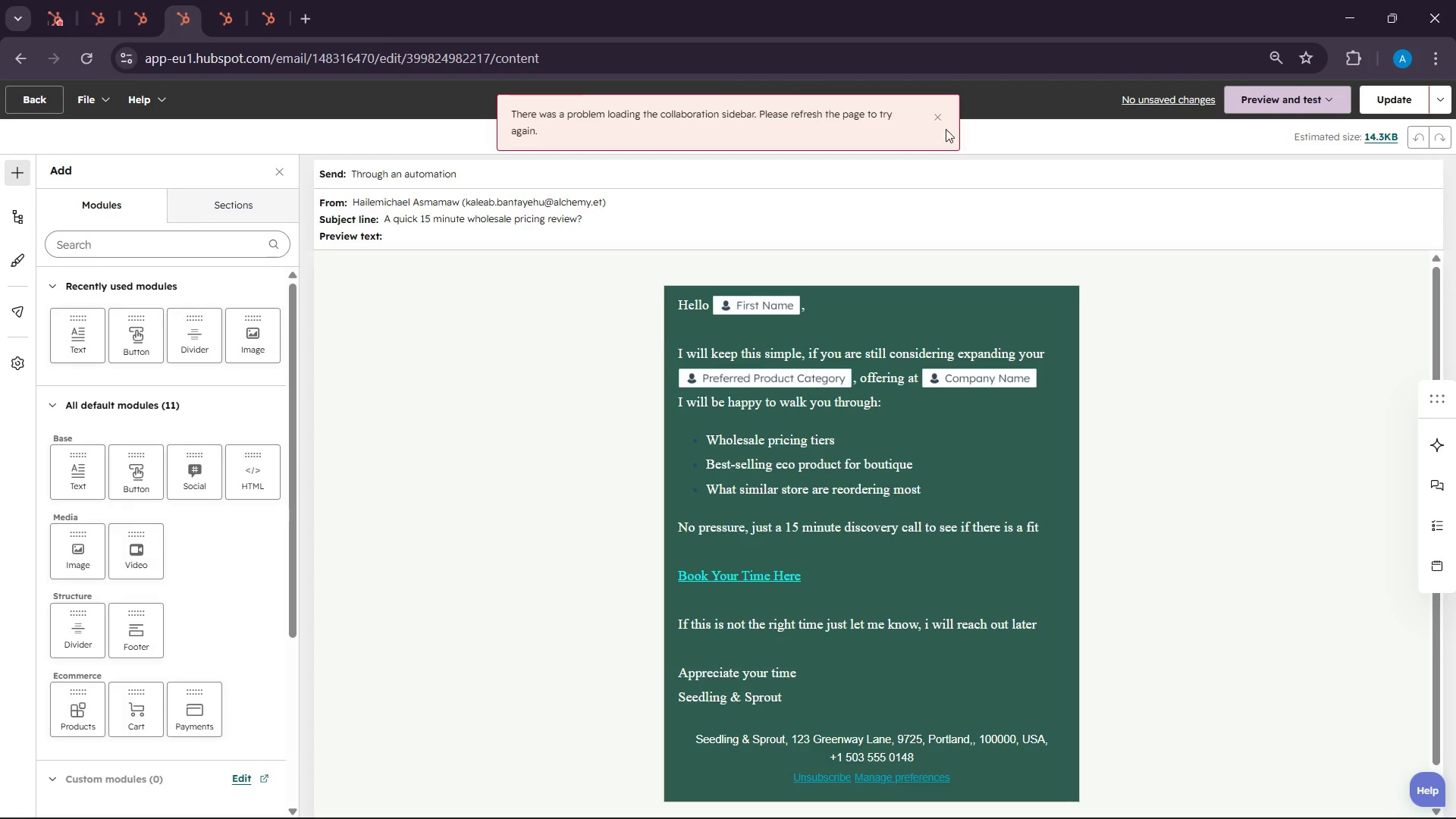 
left_click([930, 115])
 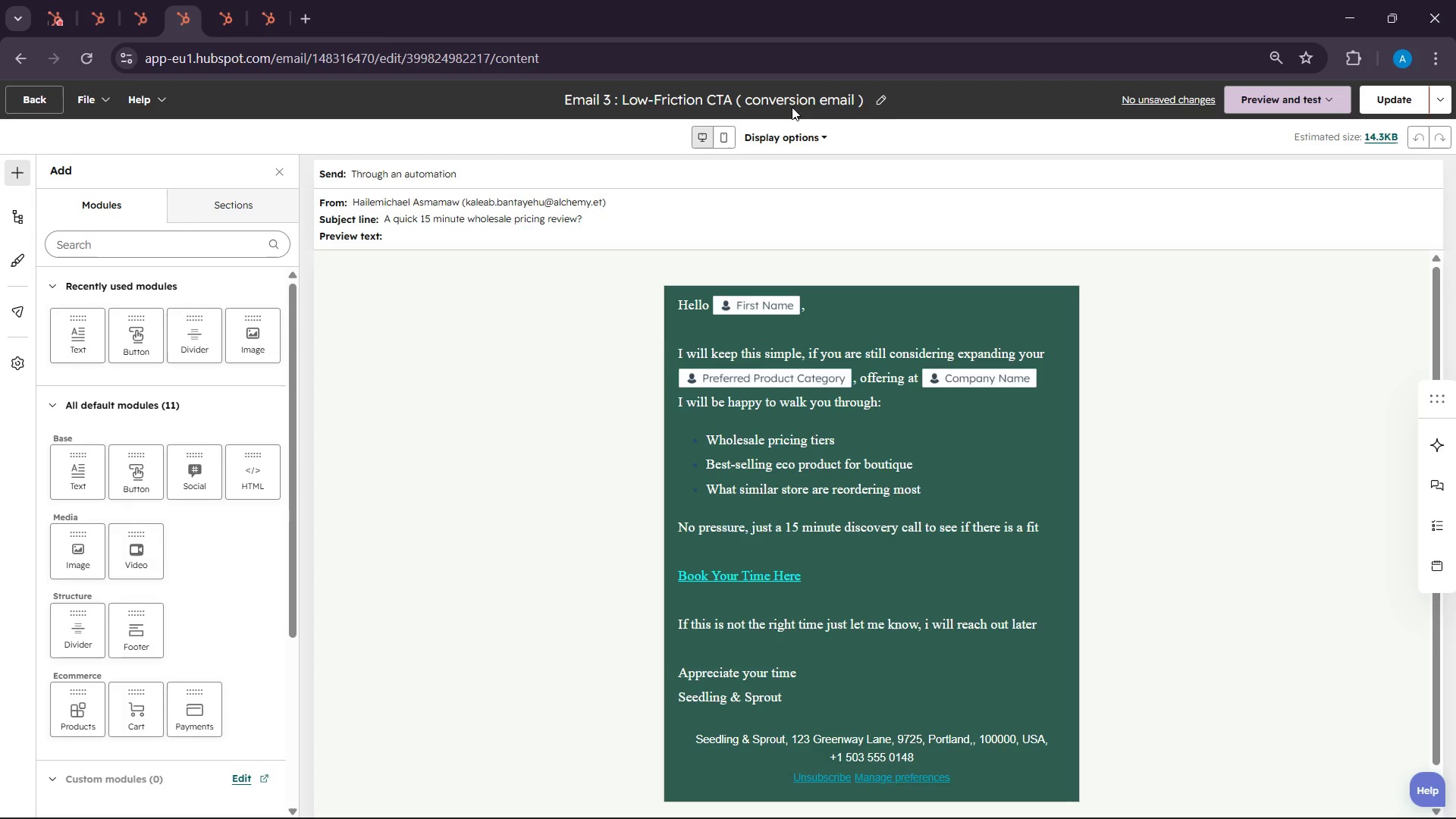 
double_click([789, 99])
 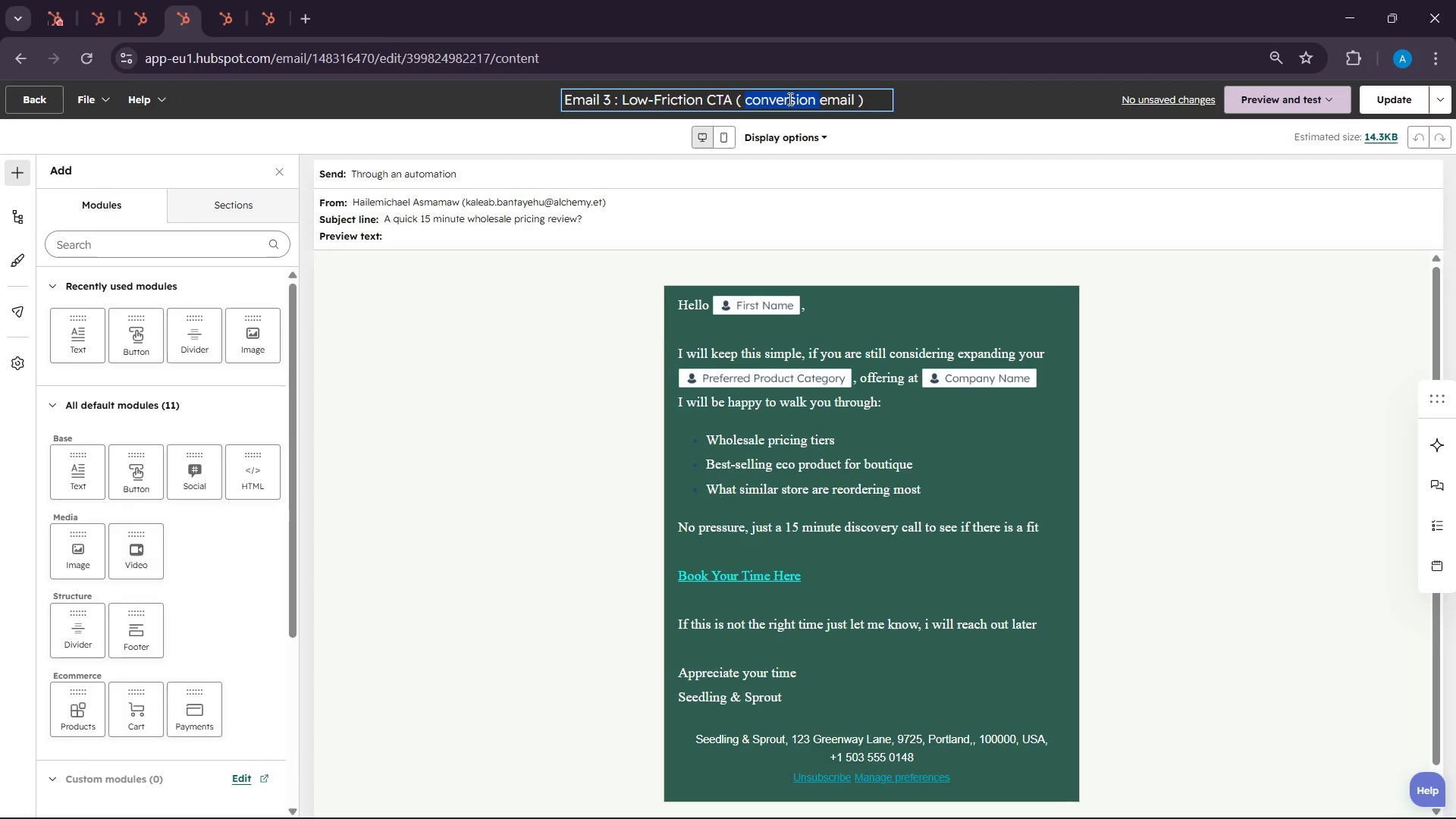 
triple_click([789, 99])
 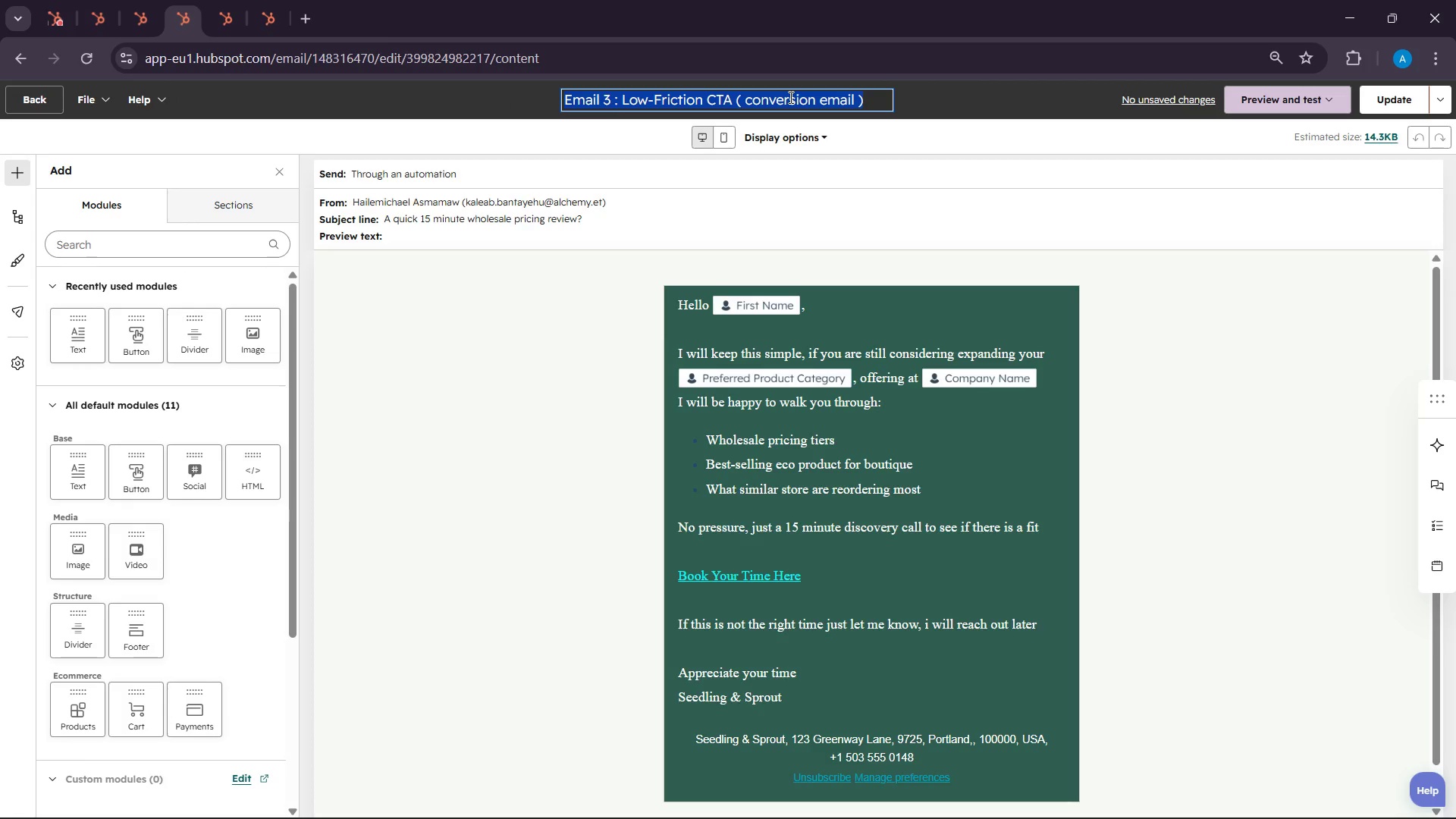 
key(Control+C)
 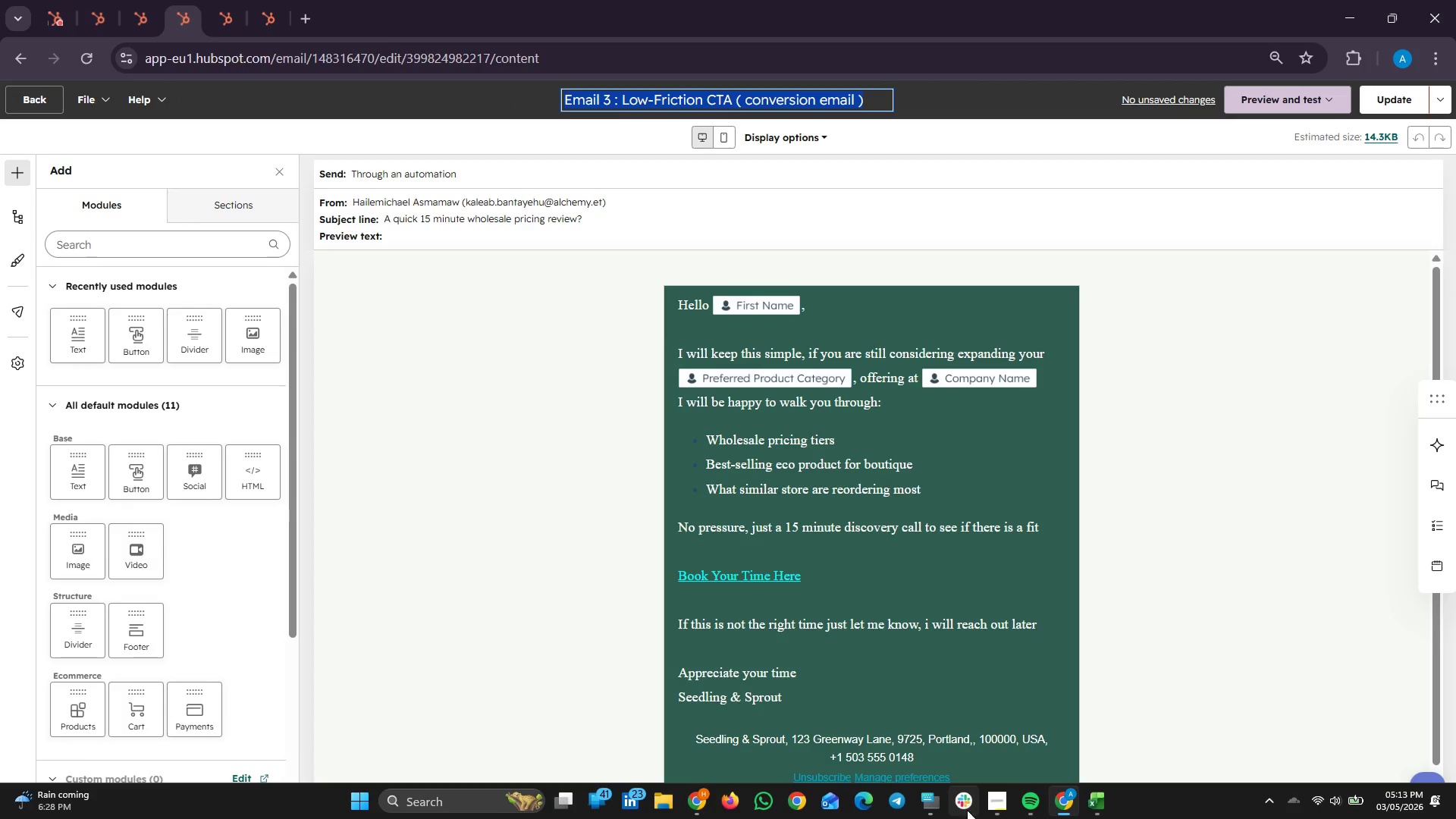 
left_click([1009, 798])